 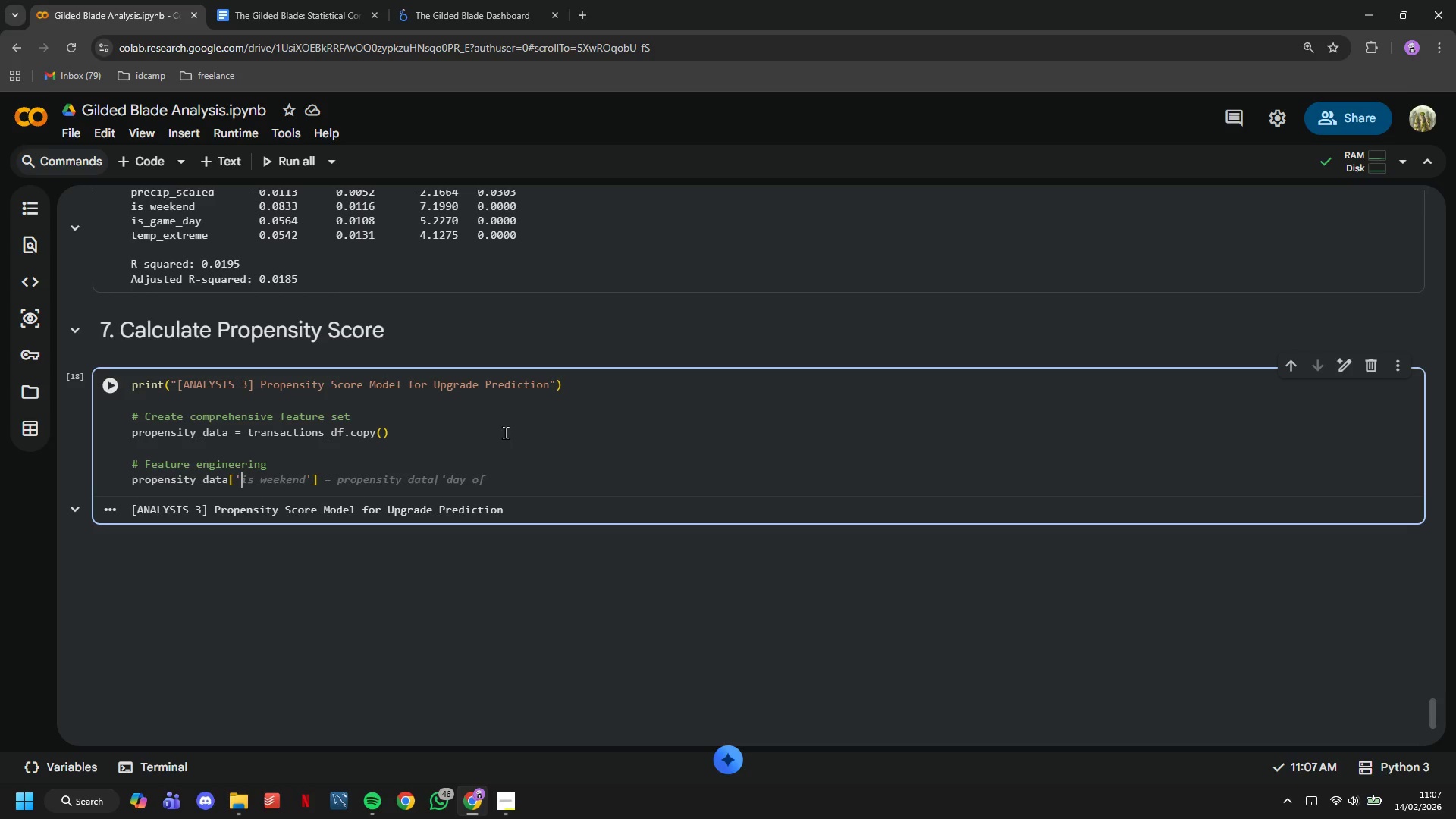 
key(ArrowRight)
 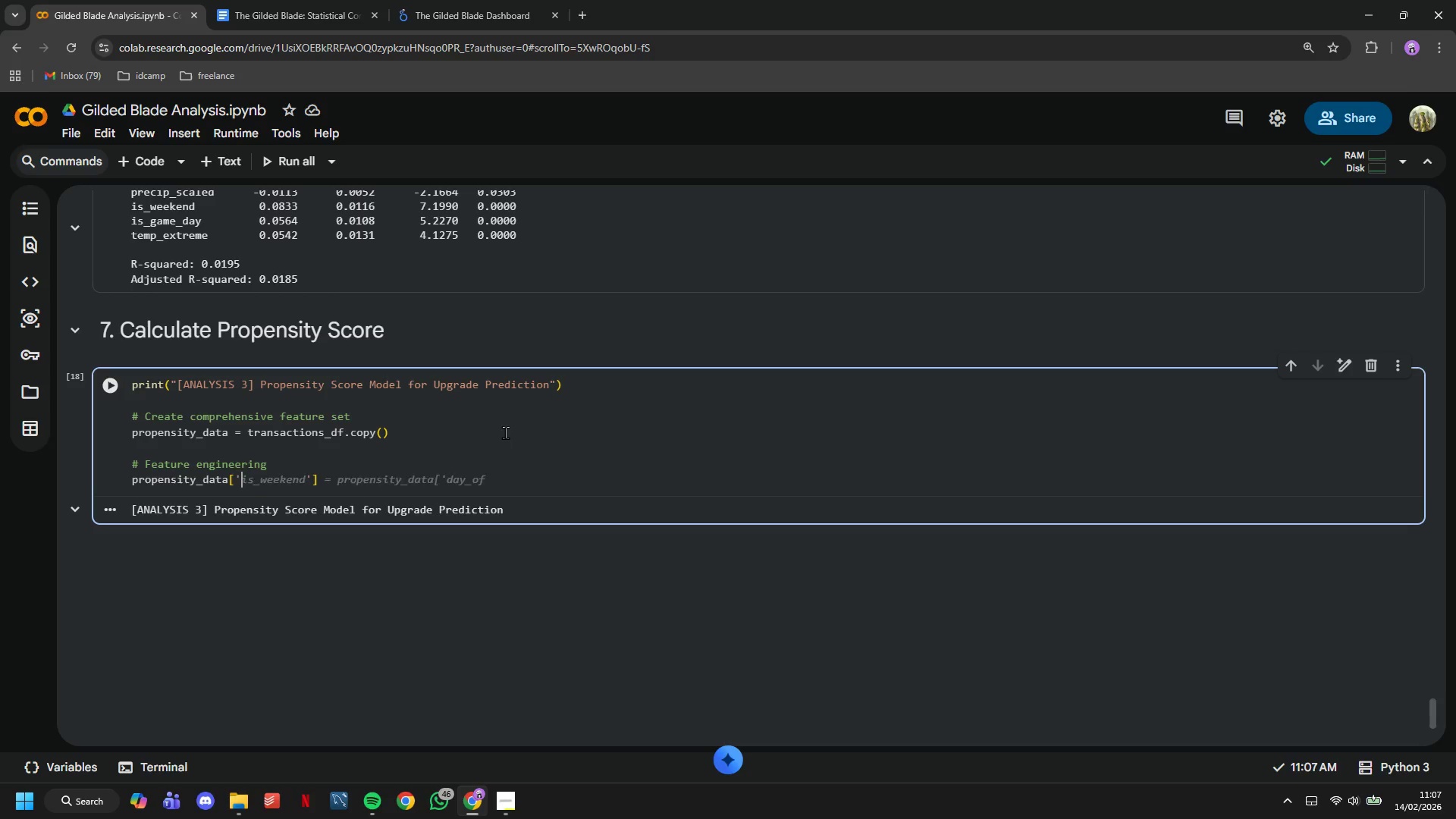 
key(ArrowRight)
 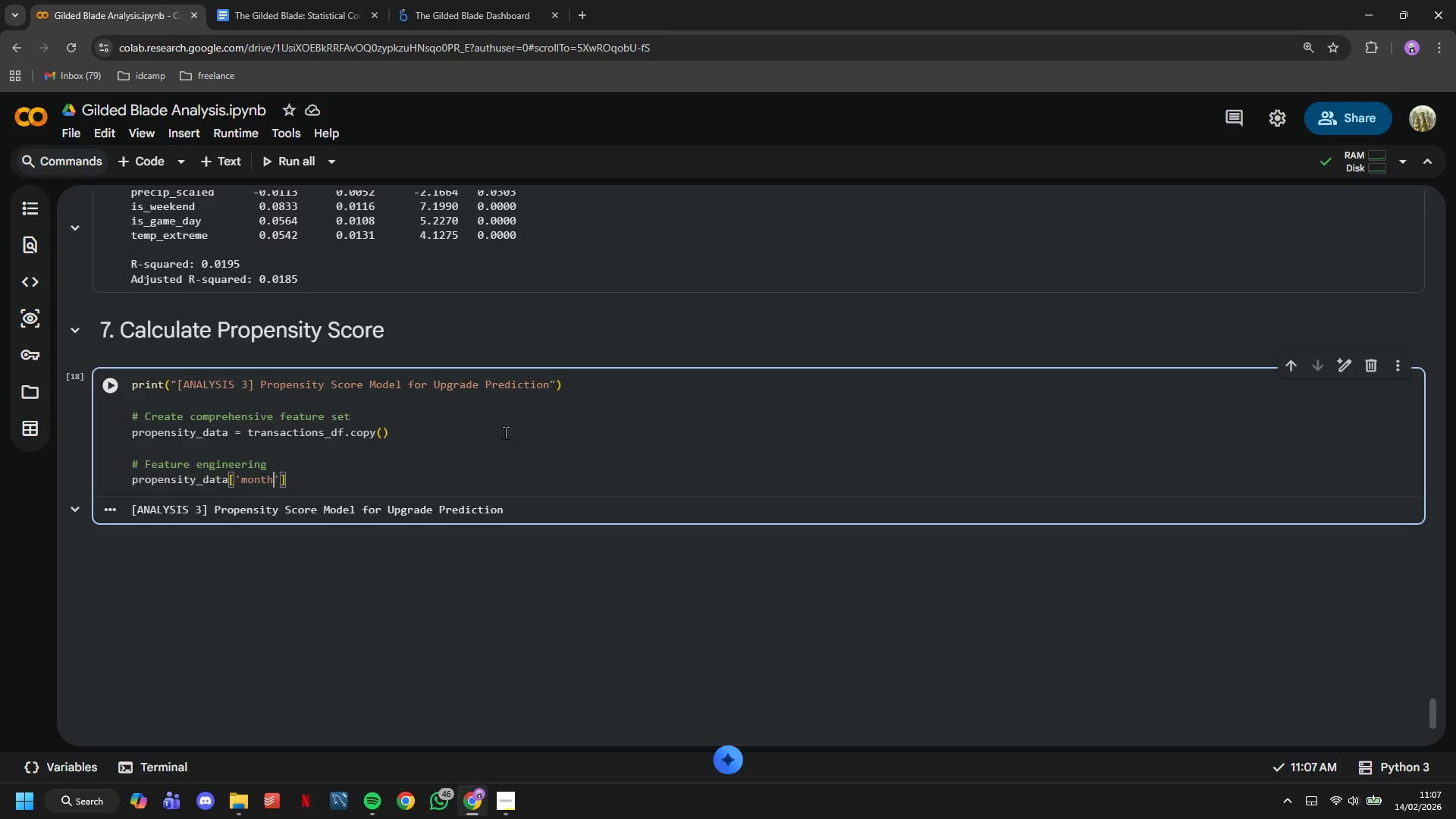 
type( = propensity_daa)
key(Backspace)
type(ta['date)
 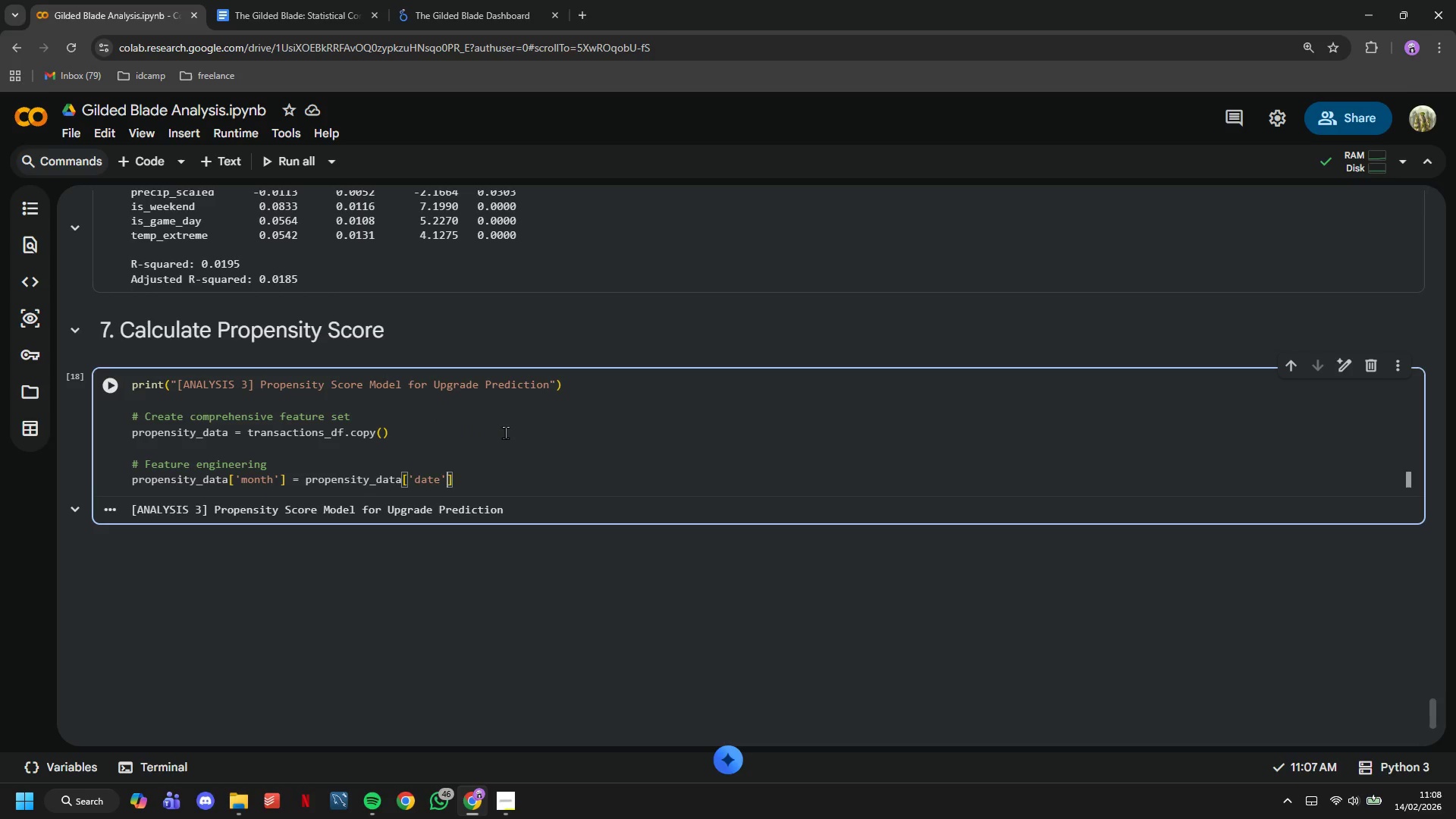 
 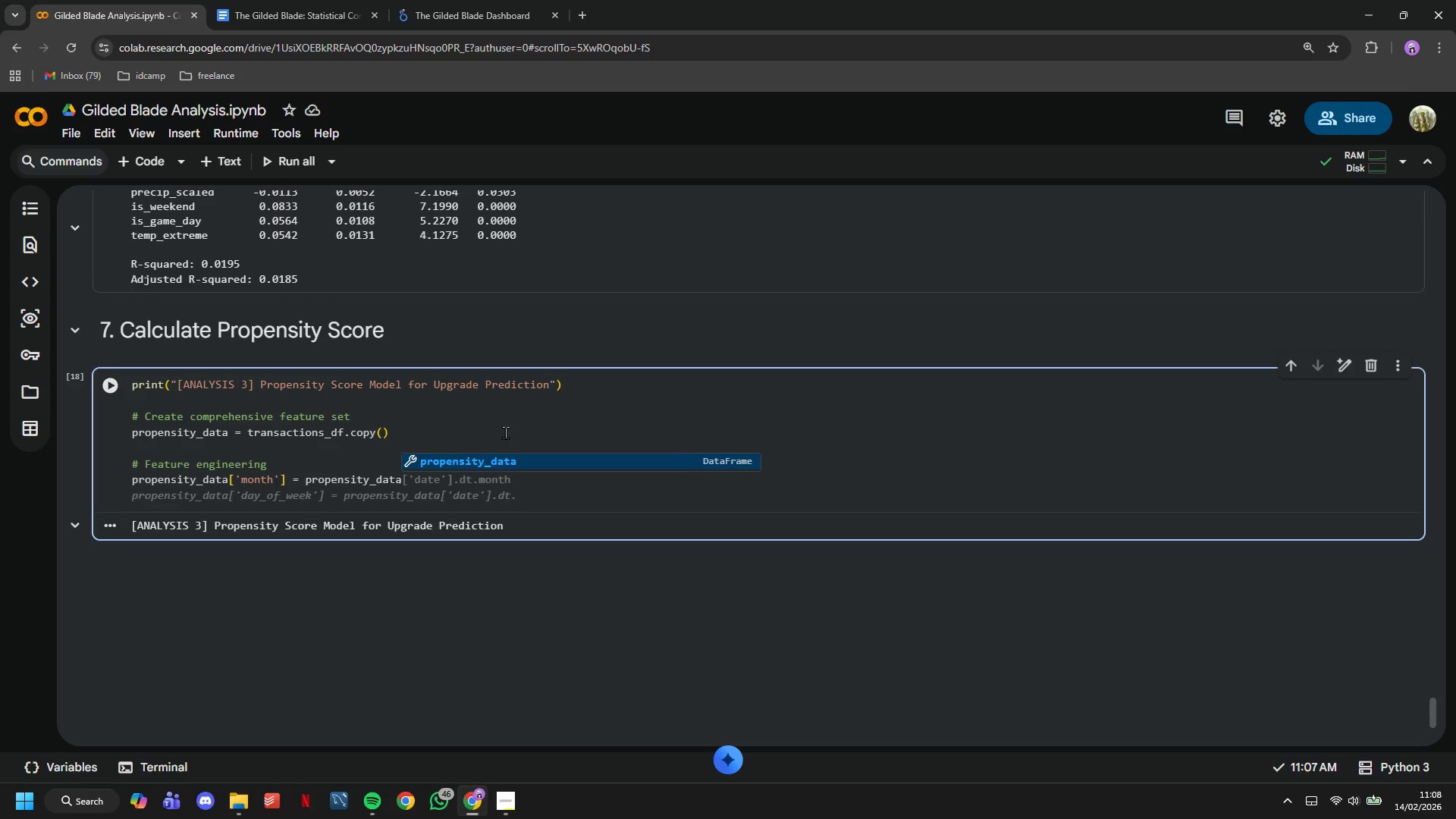 
key(ArrowRight)
 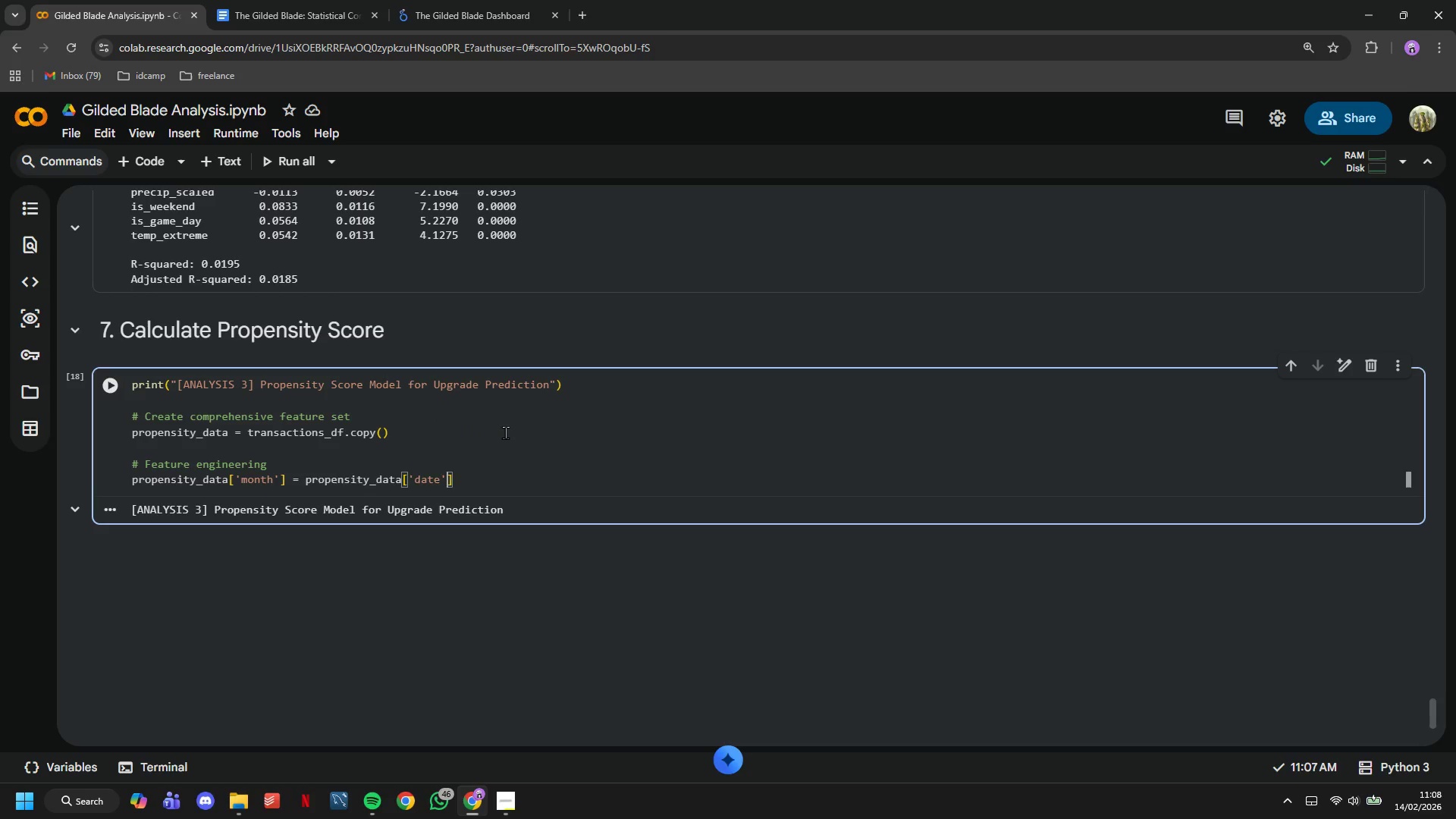 
key(ArrowRight)
 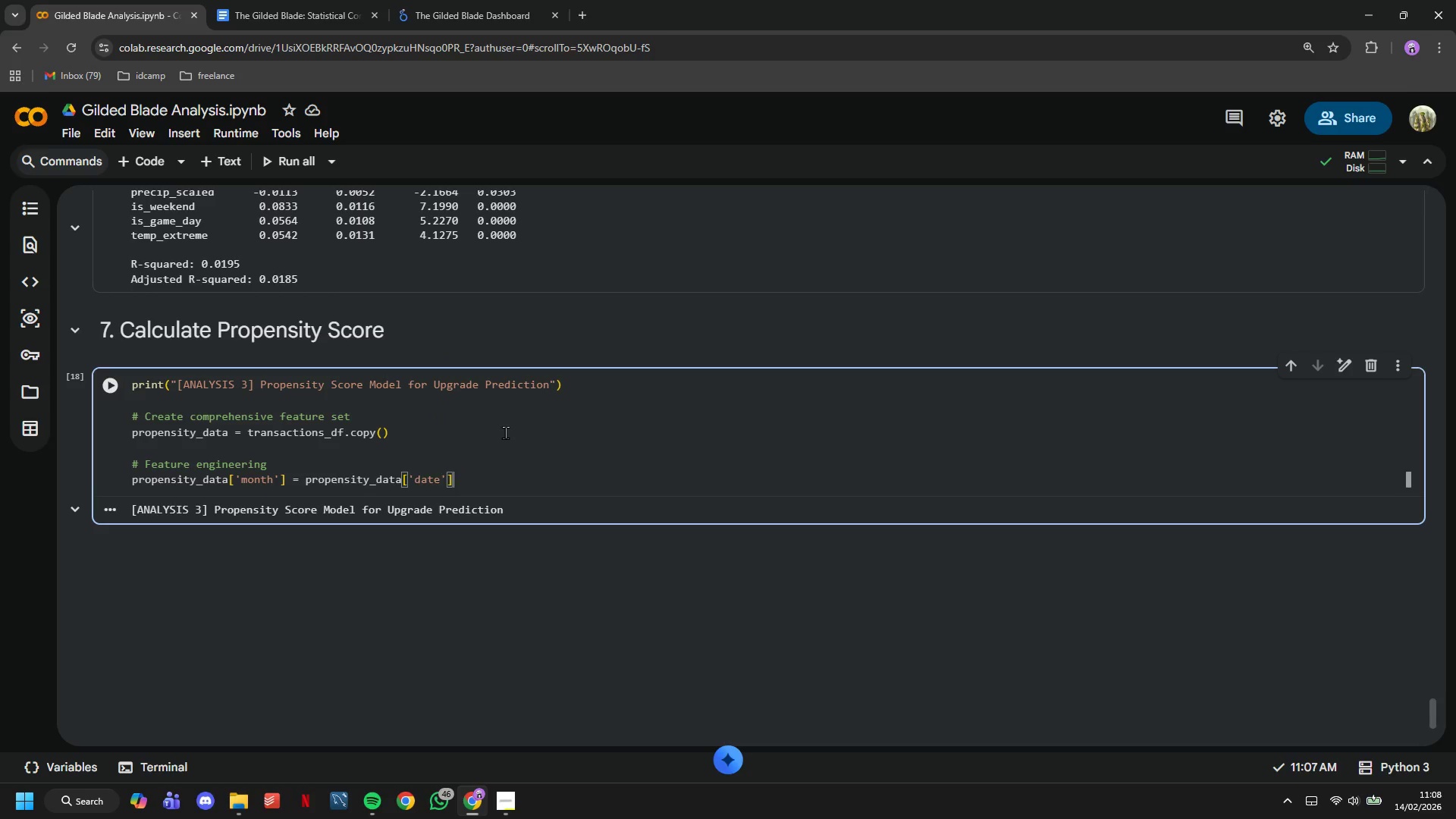 
type(.dt.month)
 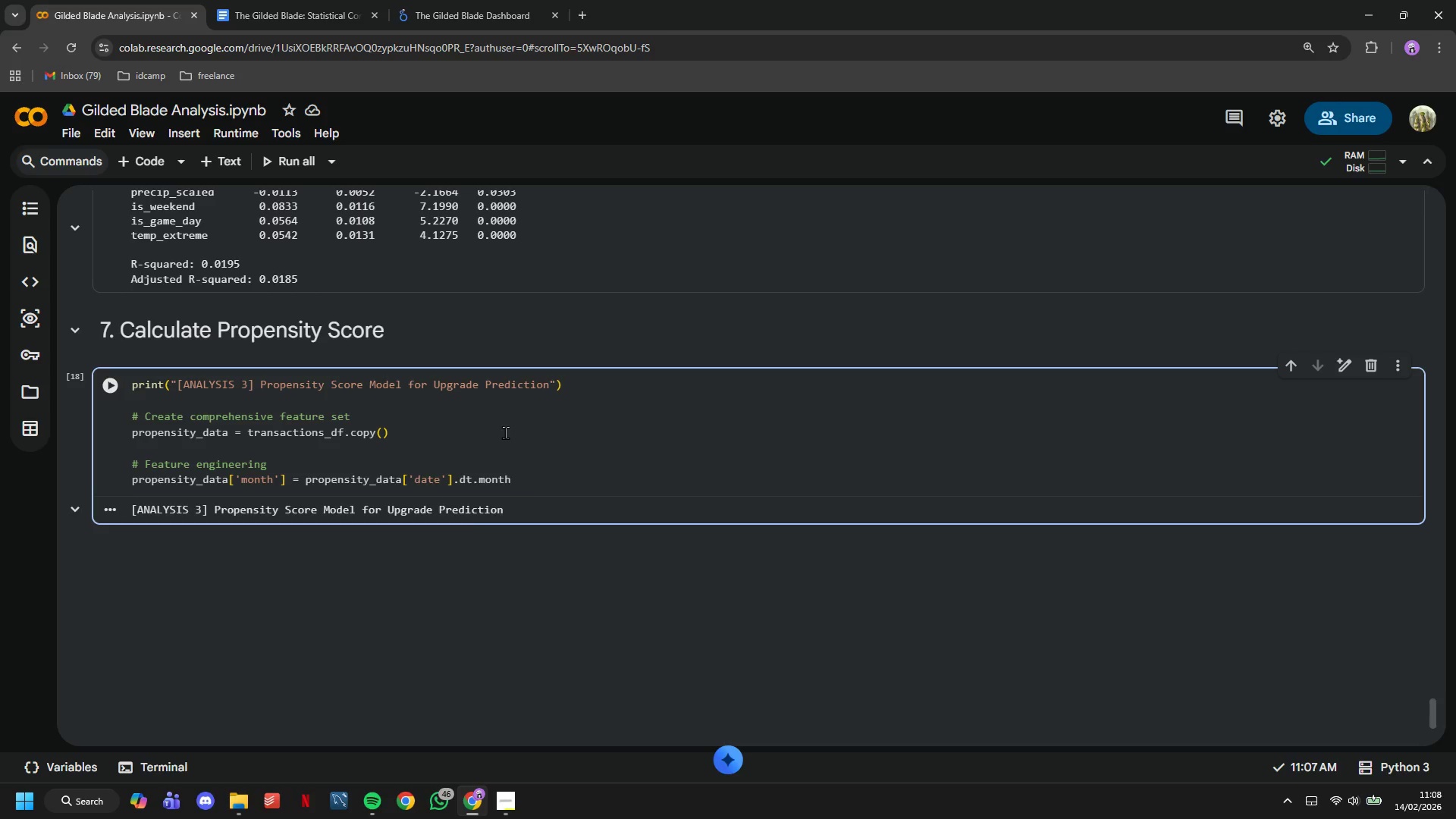 
key(Enter)
 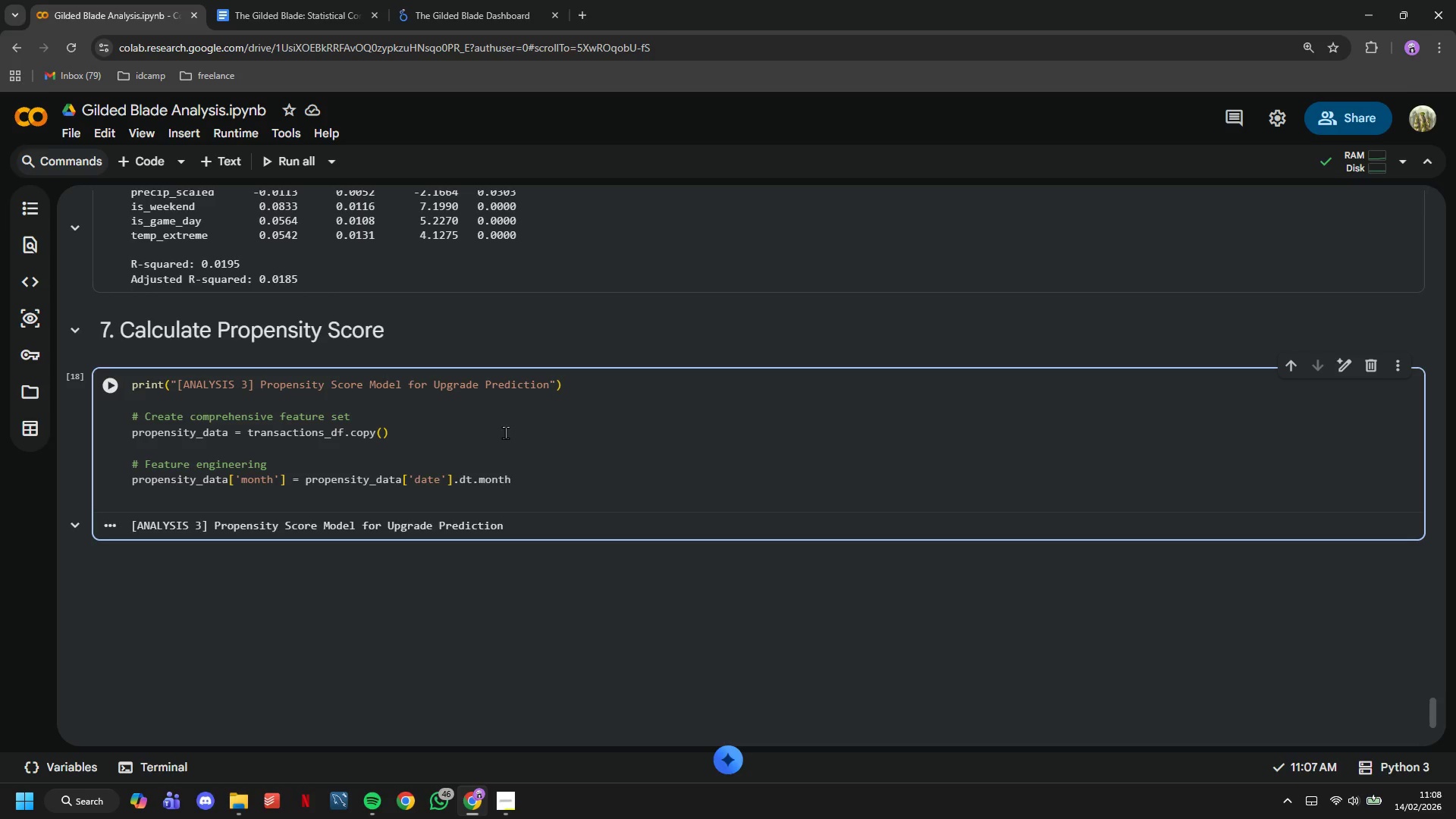 
type(propensity)
 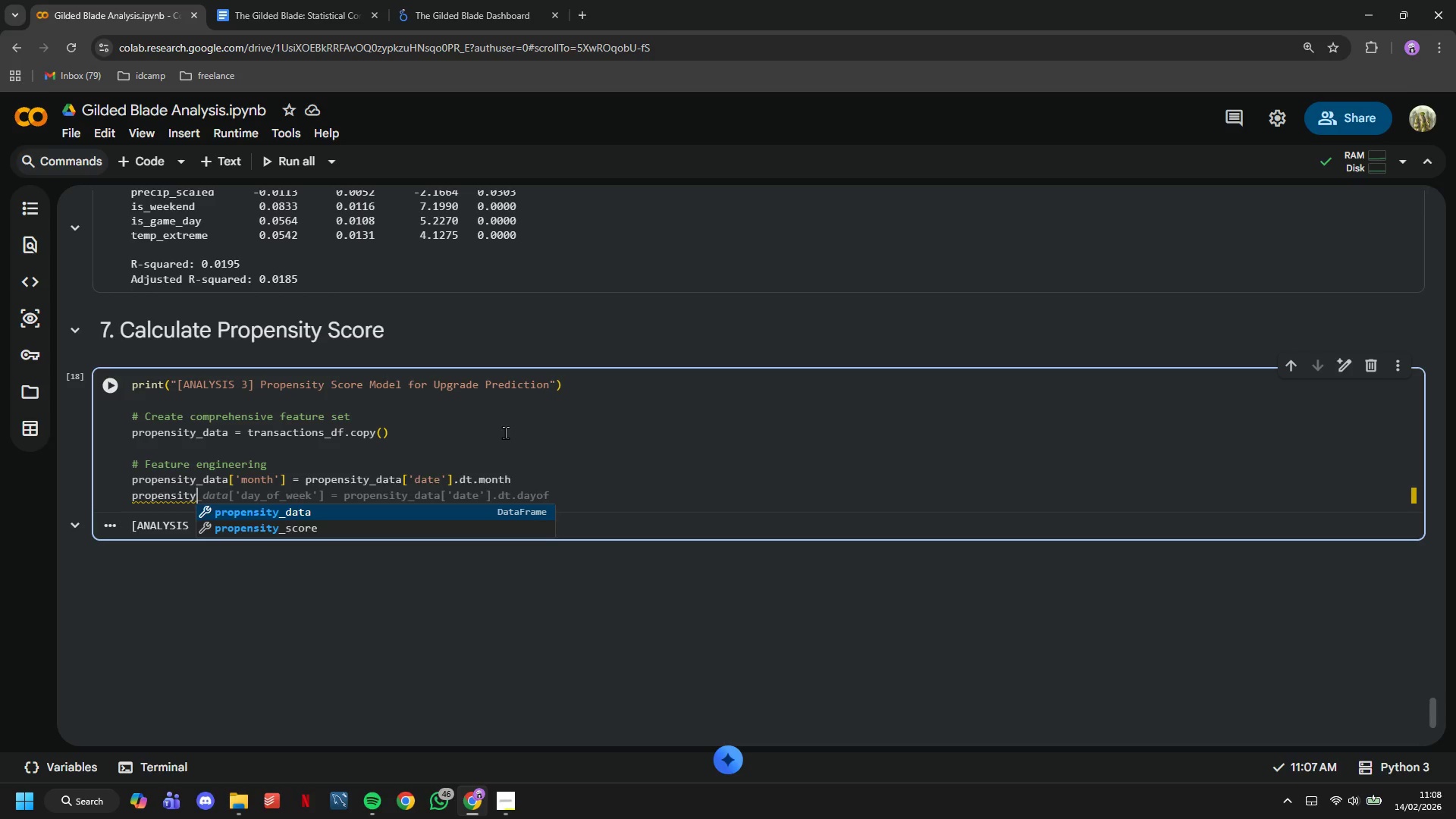 
wait(14.06)
 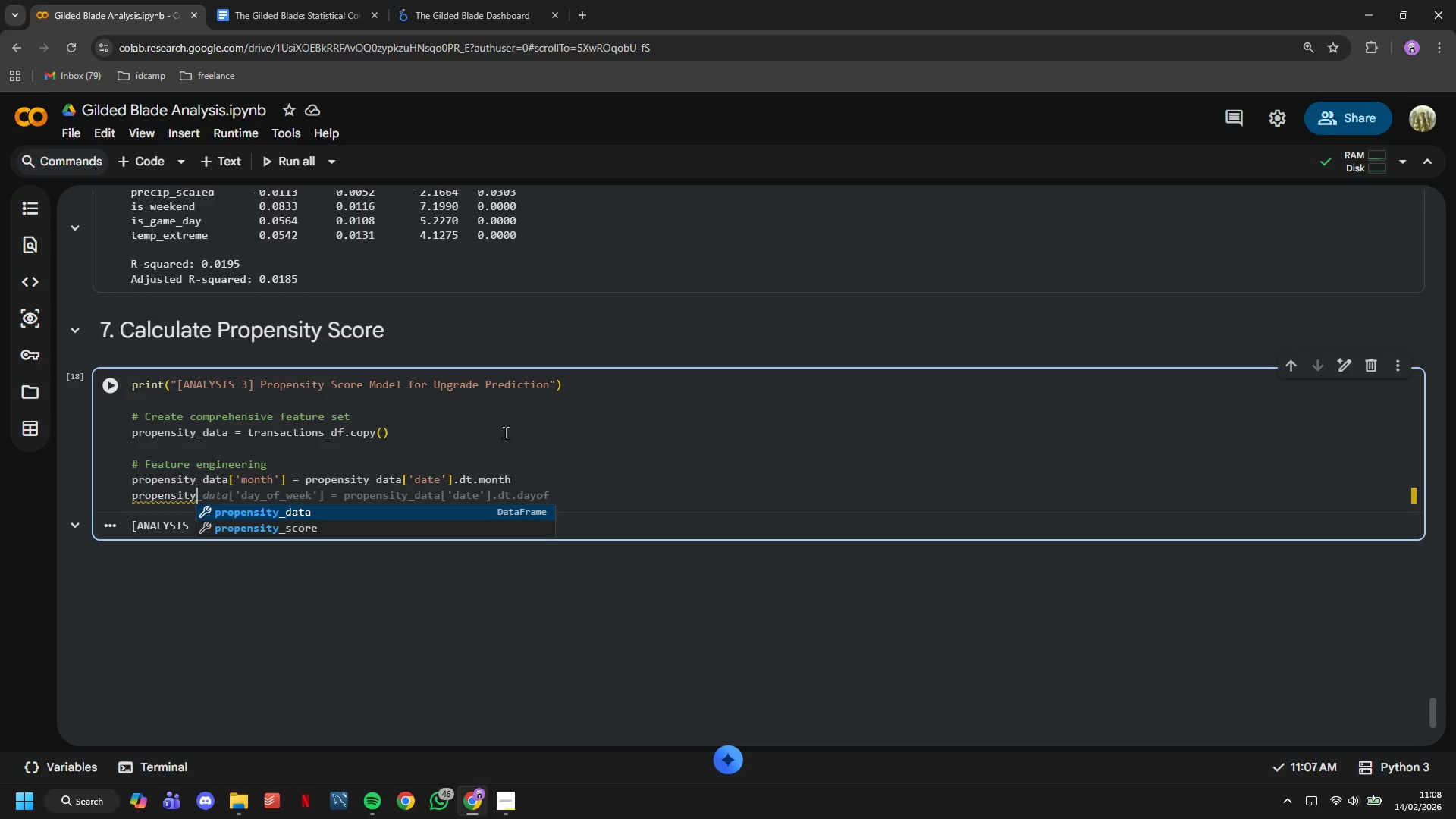 
type(_daa)
key(Backspace)
type(ta)
 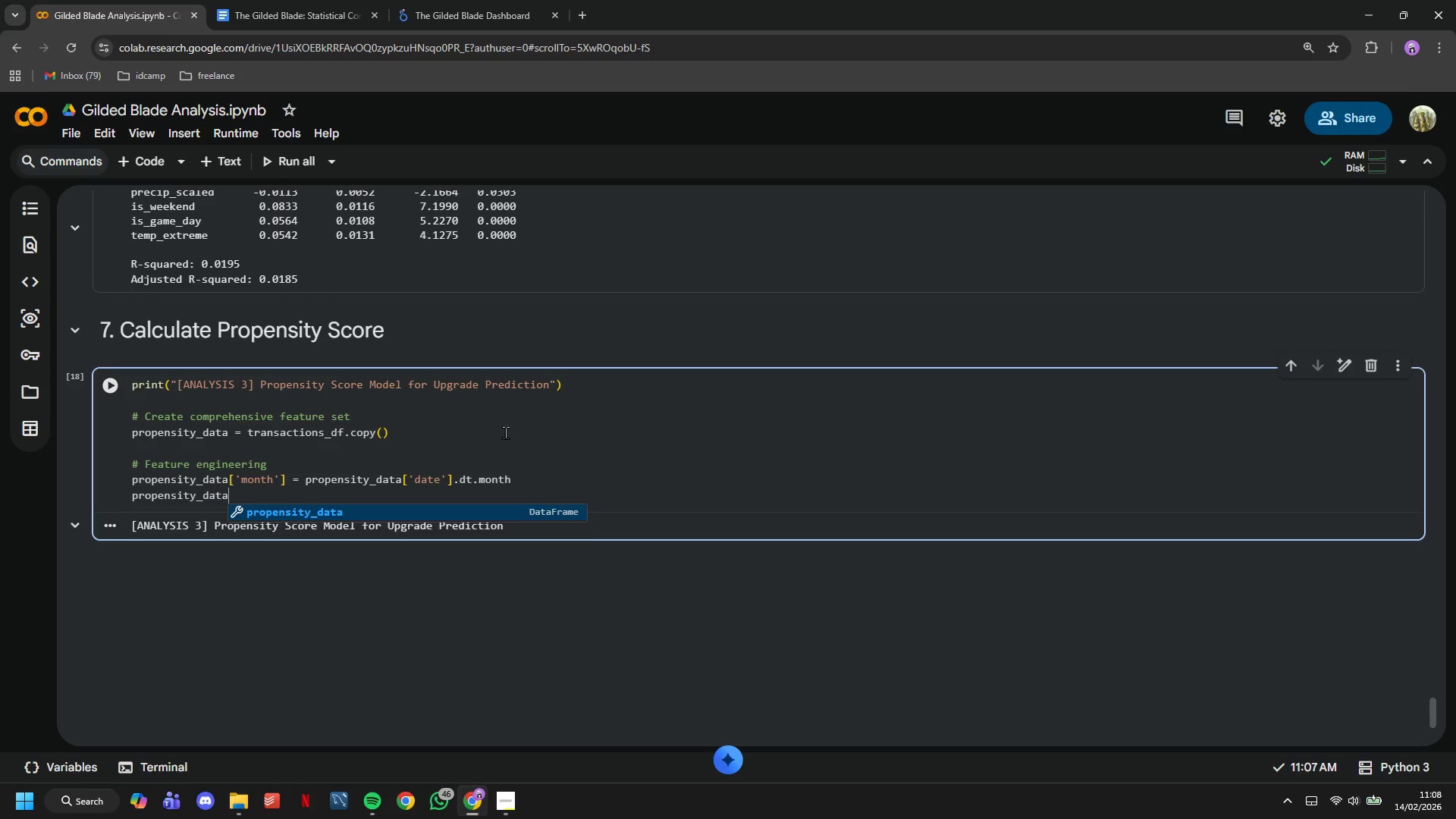 
wait(17.22)
 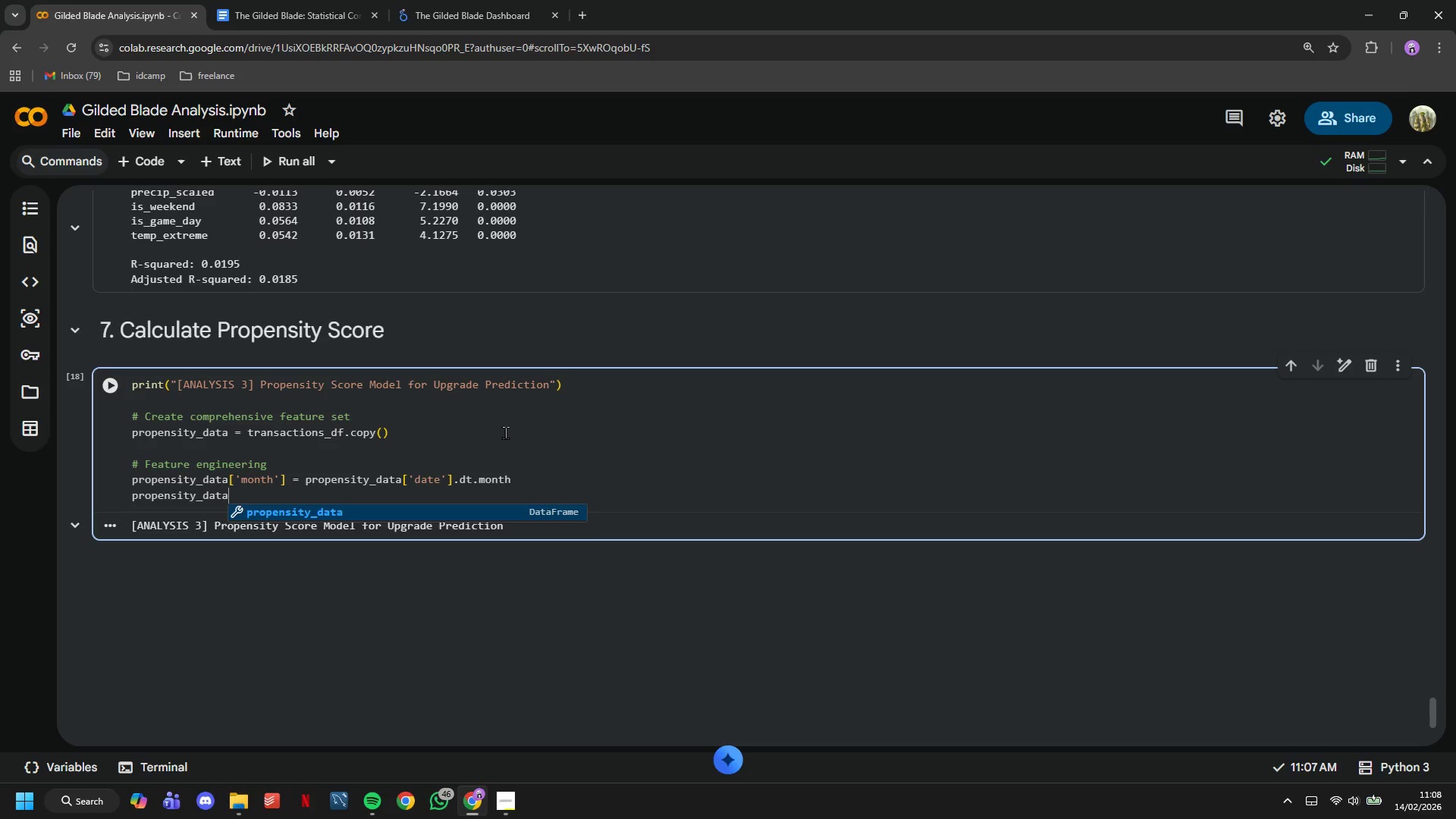 
type(['is_cold)
 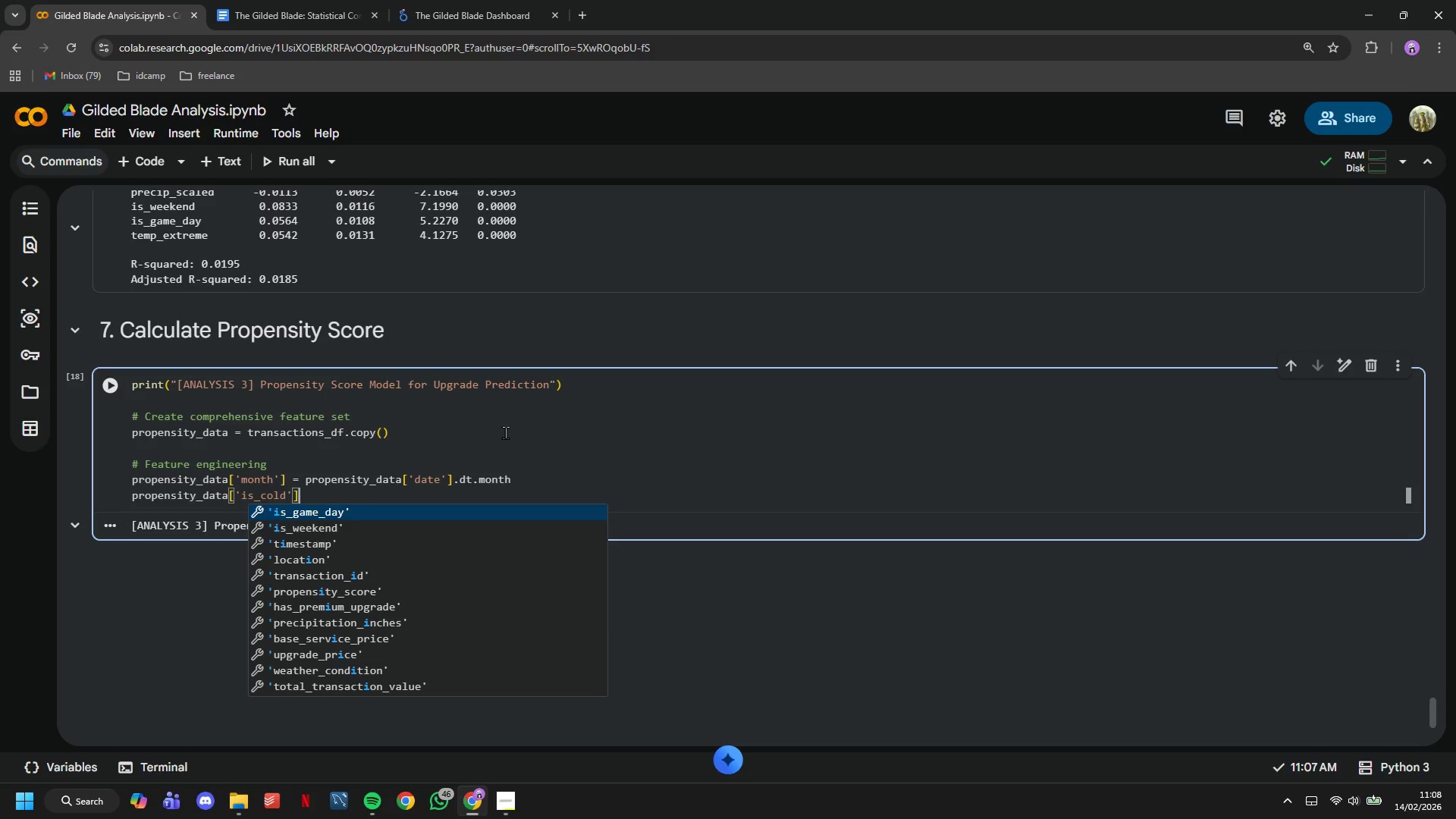 
 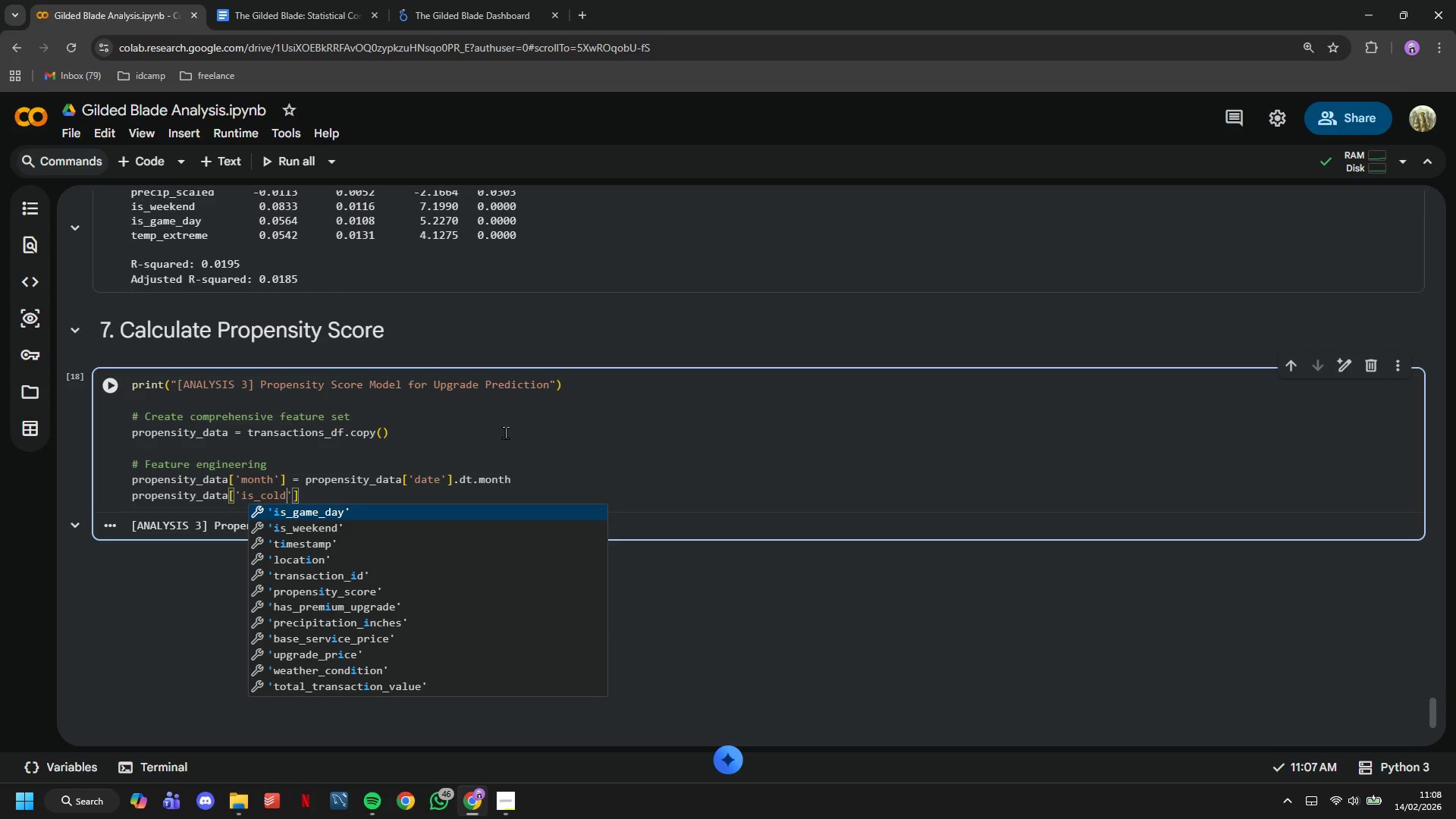 
key(ArrowRight)
 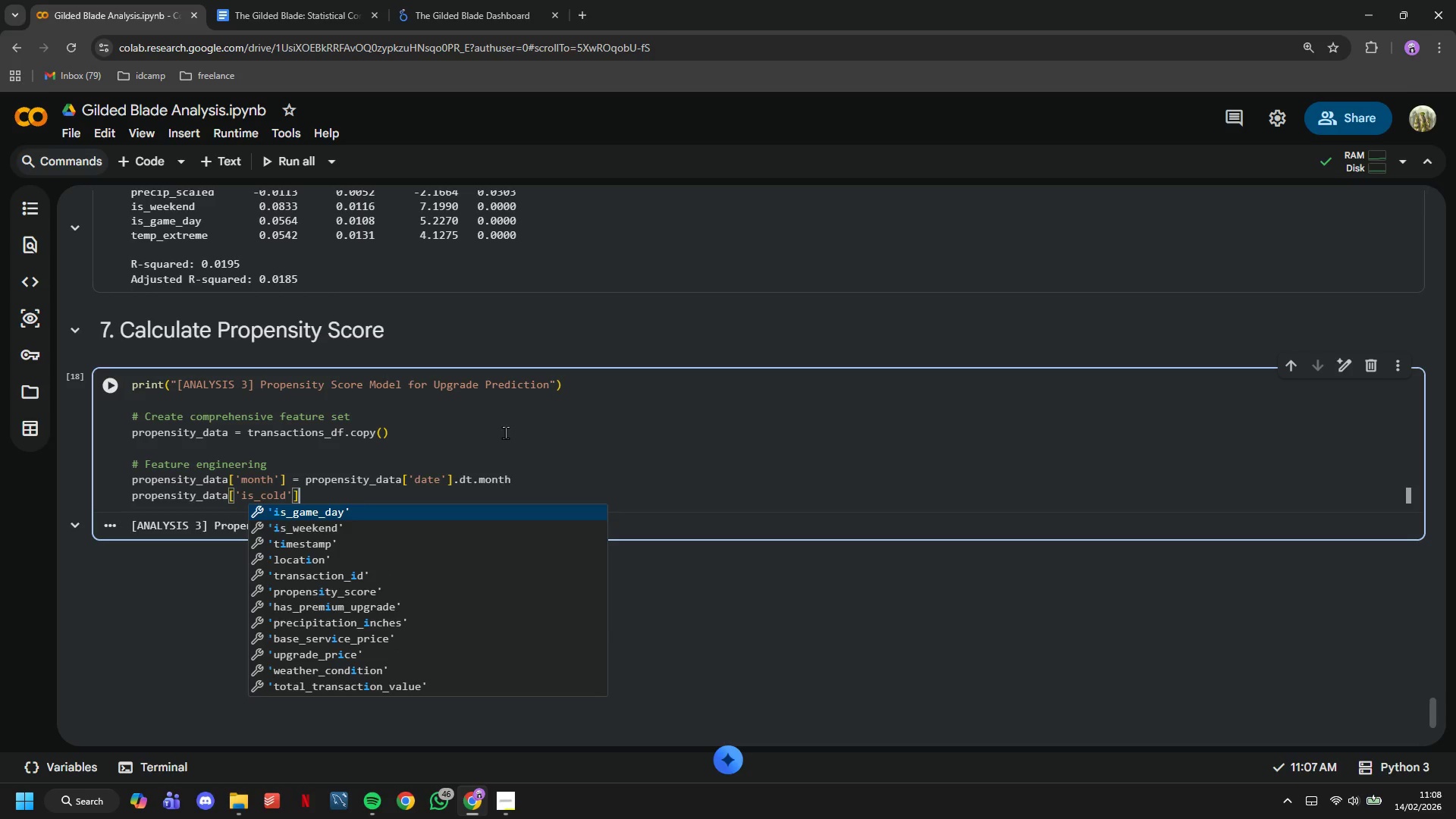 
key(ArrowRight)
 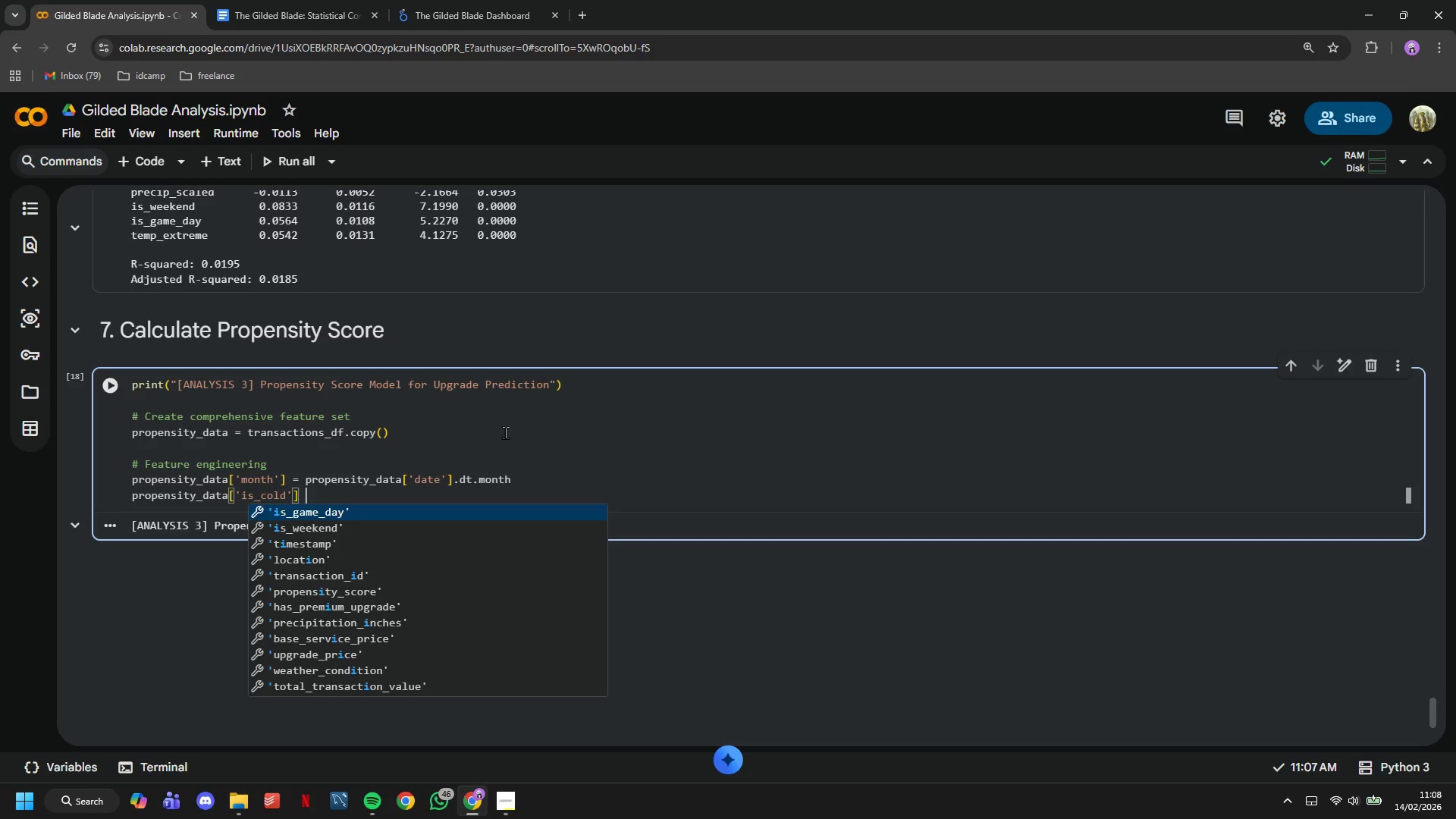 
type( = (propensity_Data['temperature_f)
 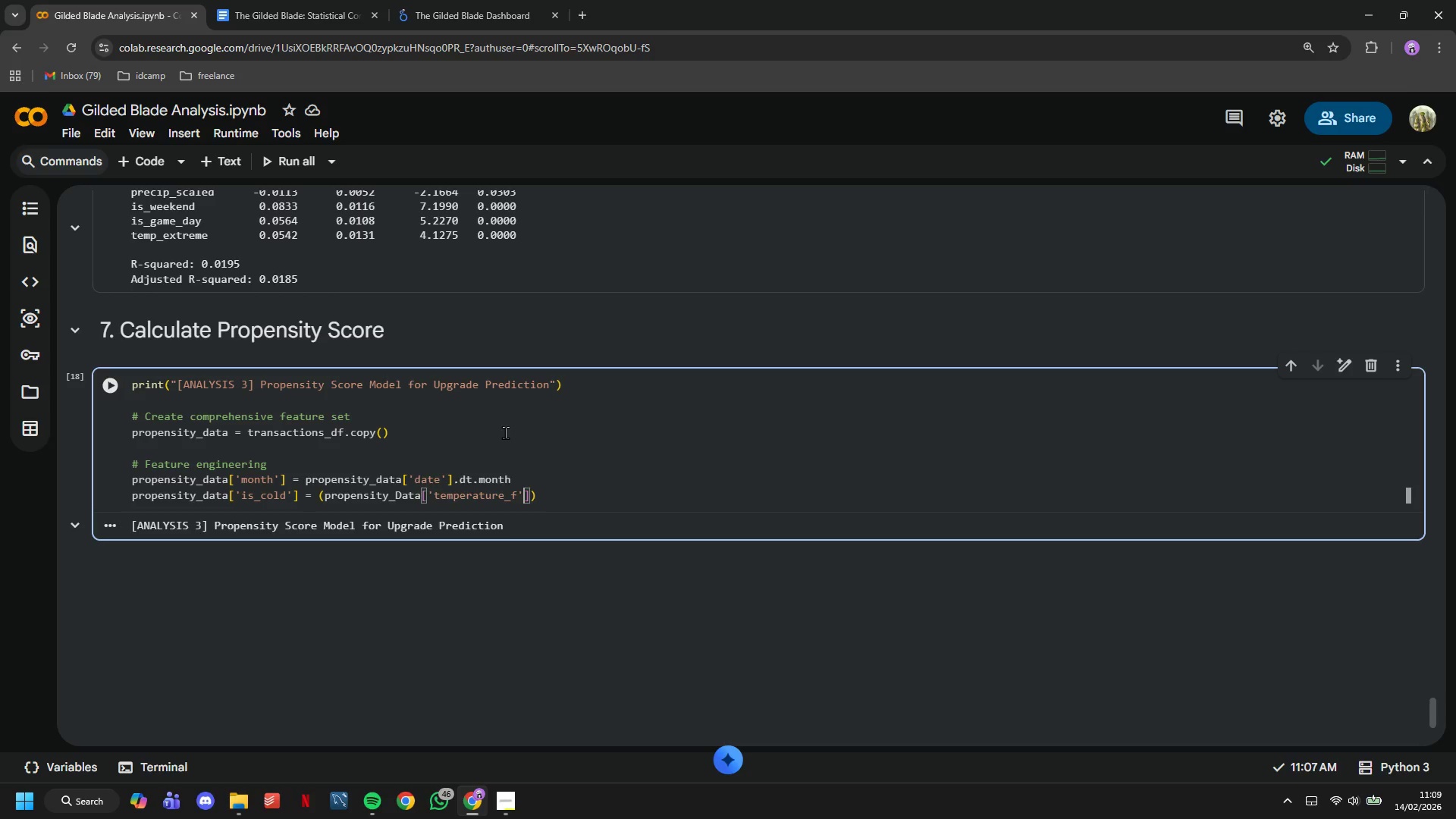 
 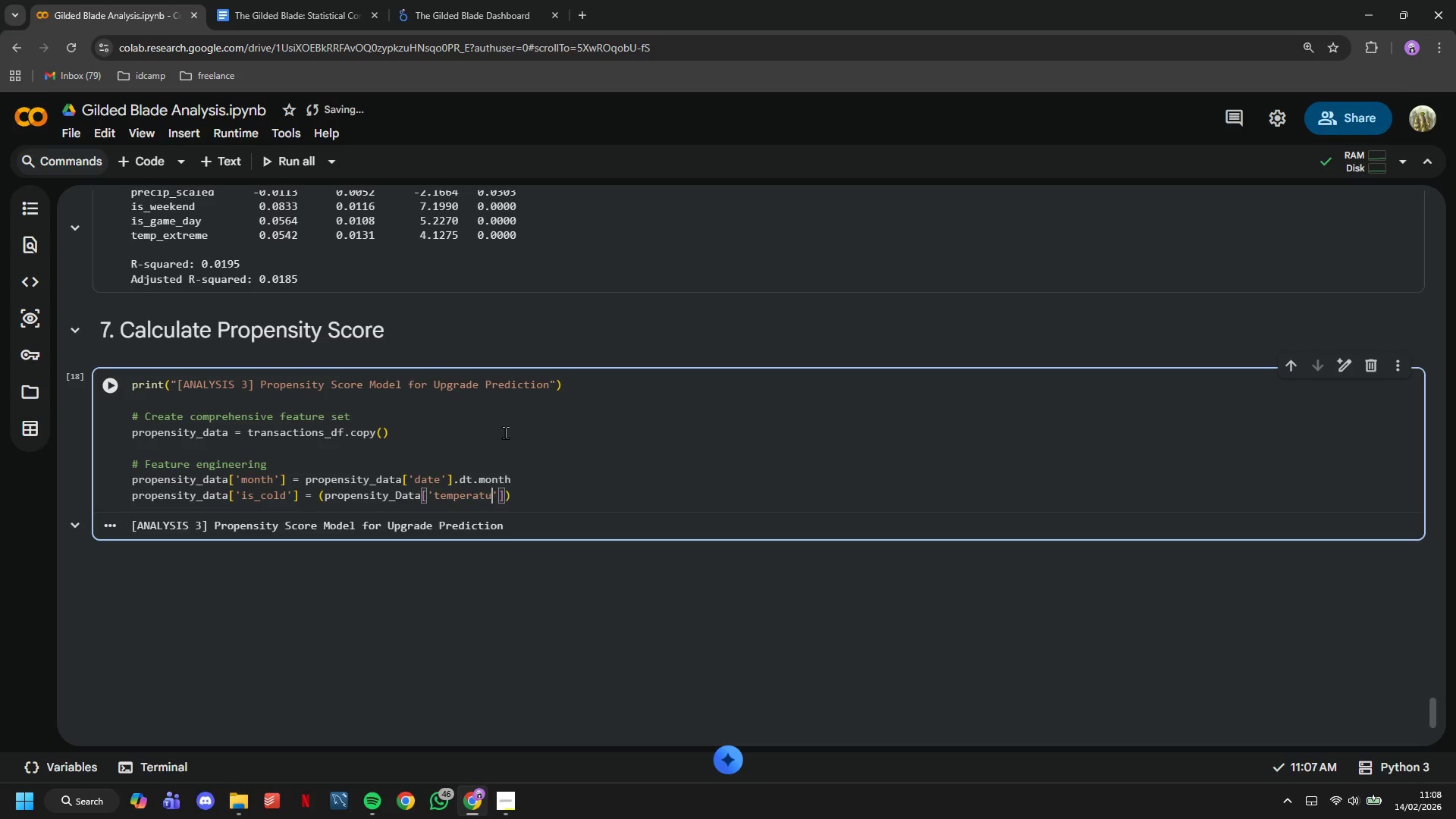 
key(ArrowRight)
 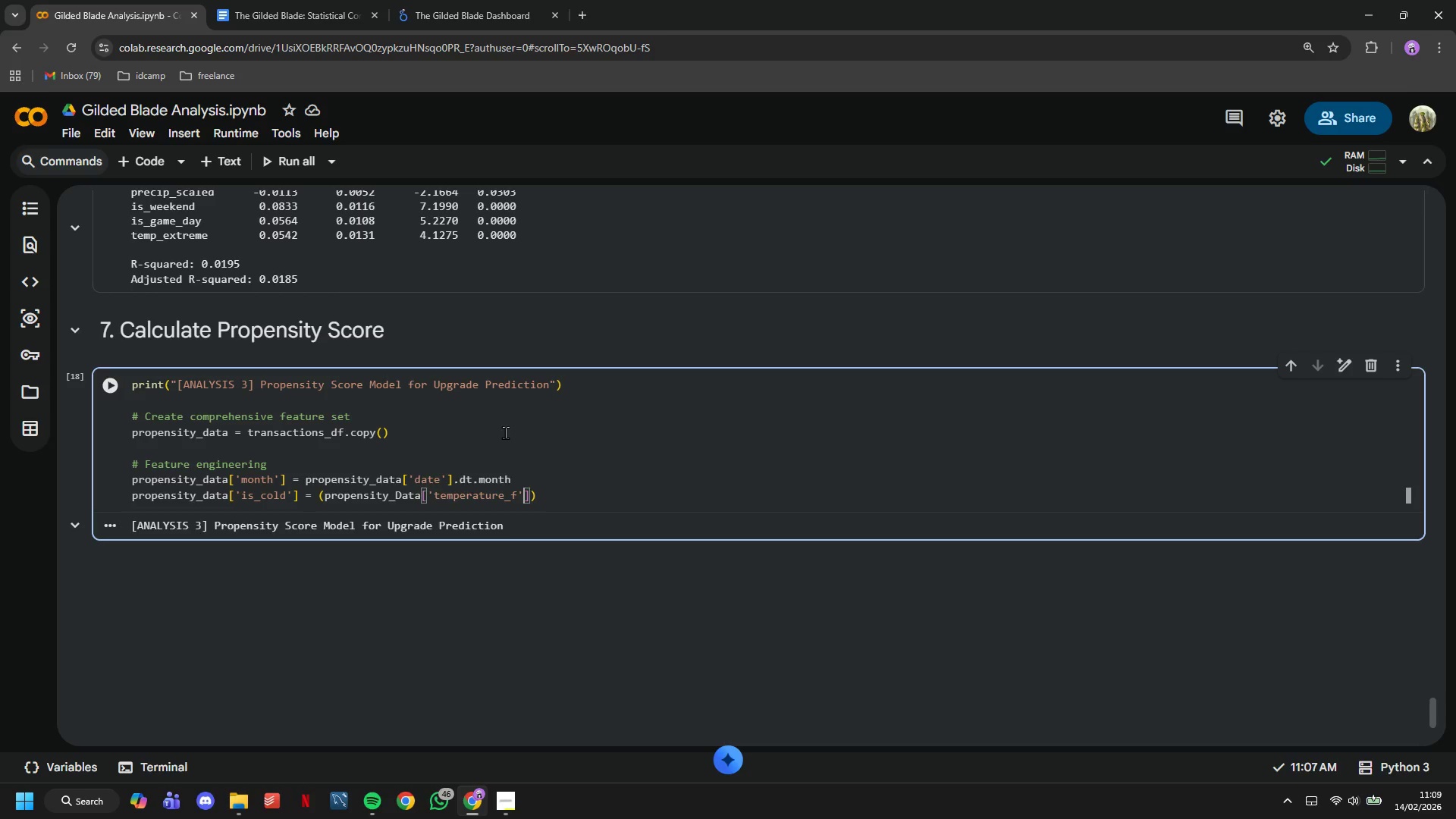 
key(ArrowRight)
 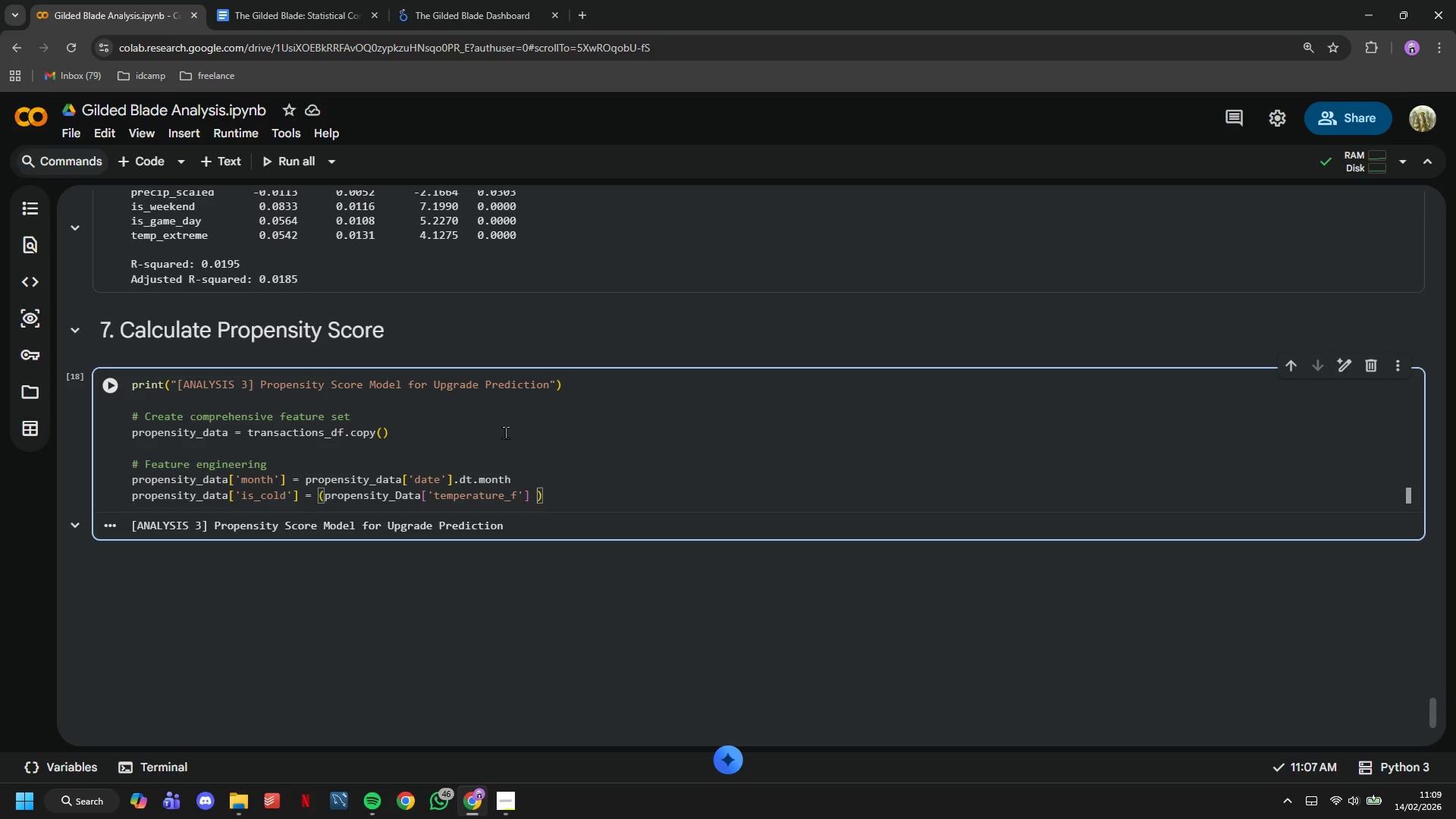 
type( < 45)
 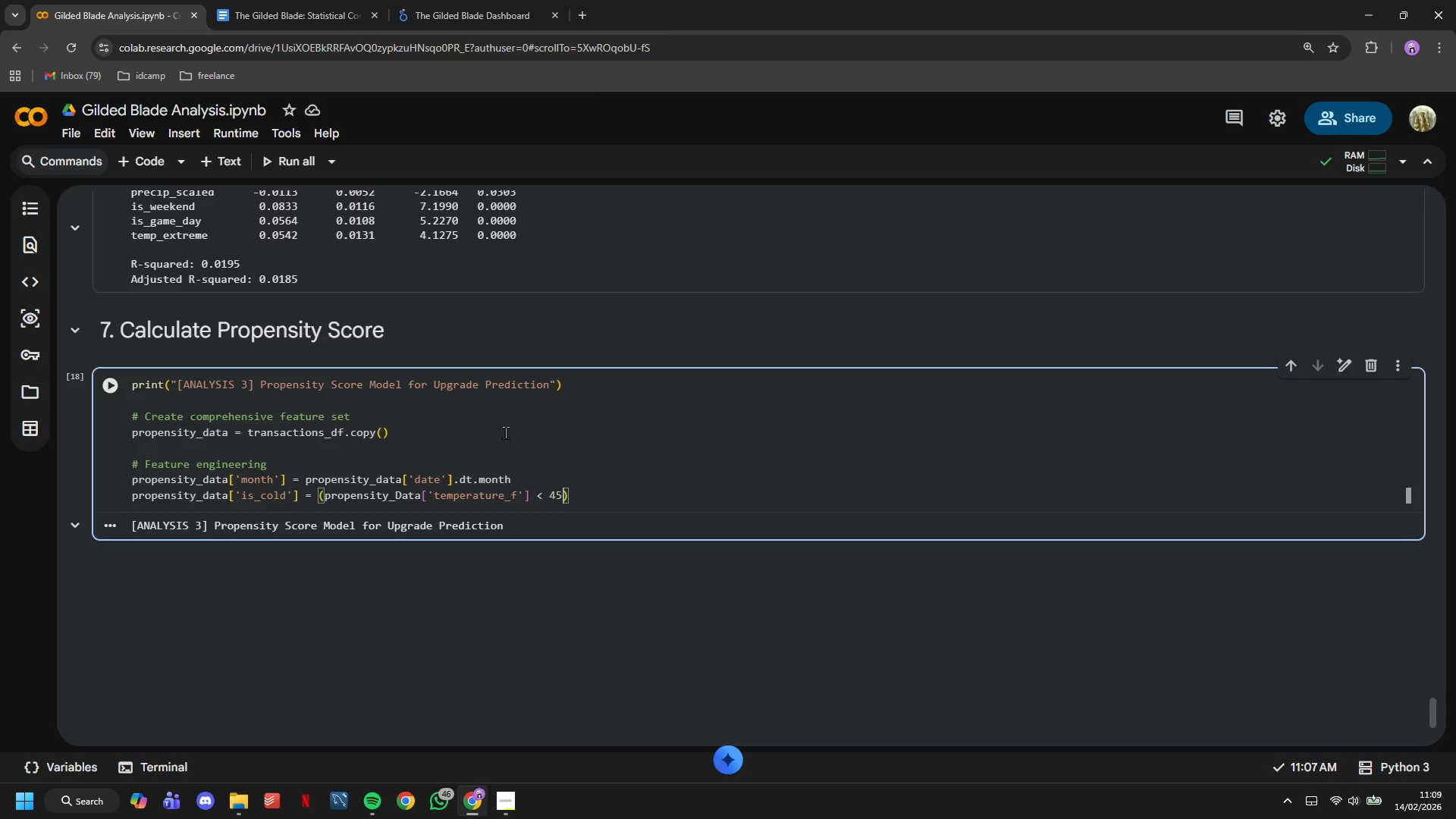 
key(ArrowRight)
 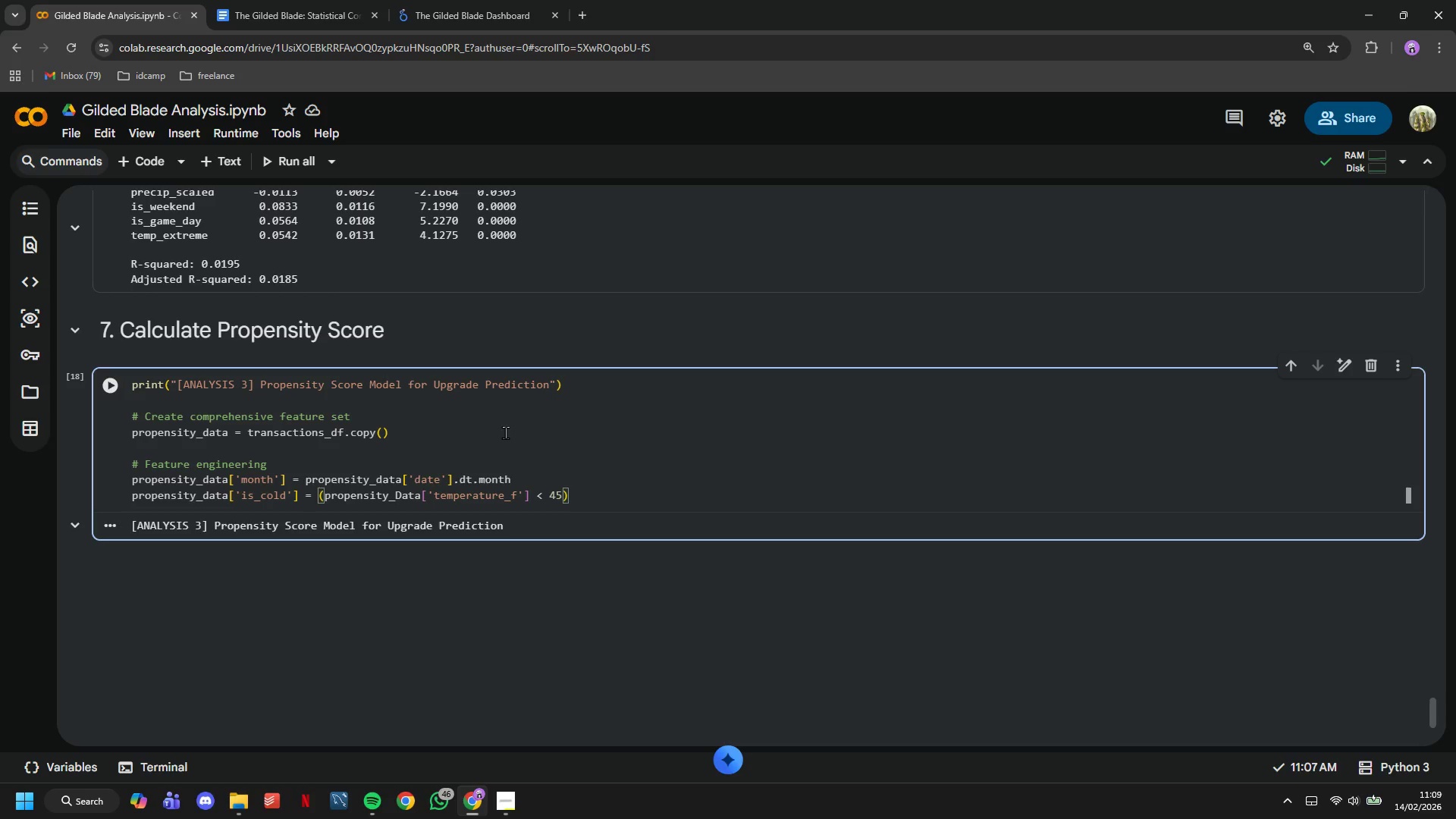 
type(.astype(int)
 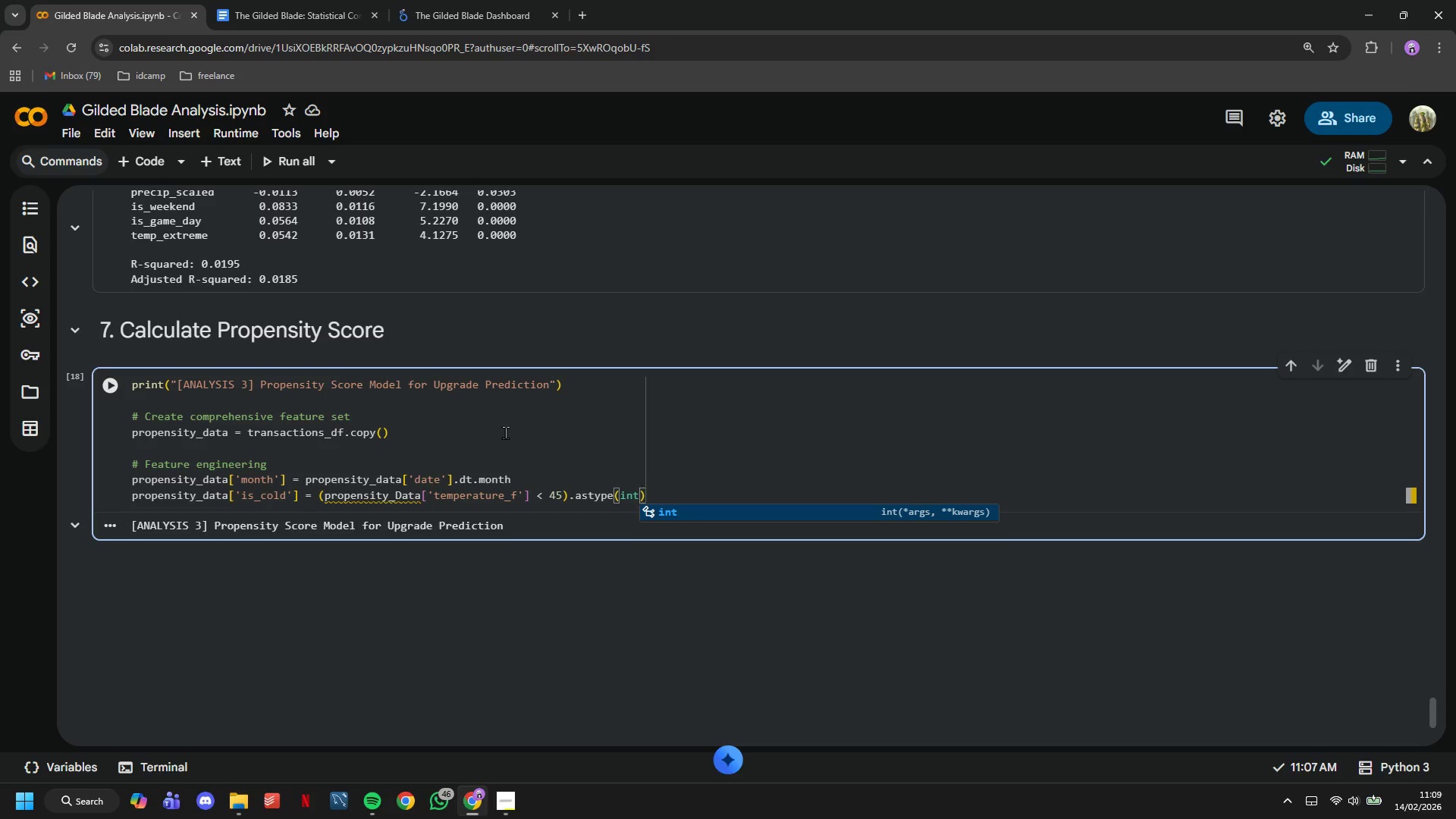 
wait(11.39)
 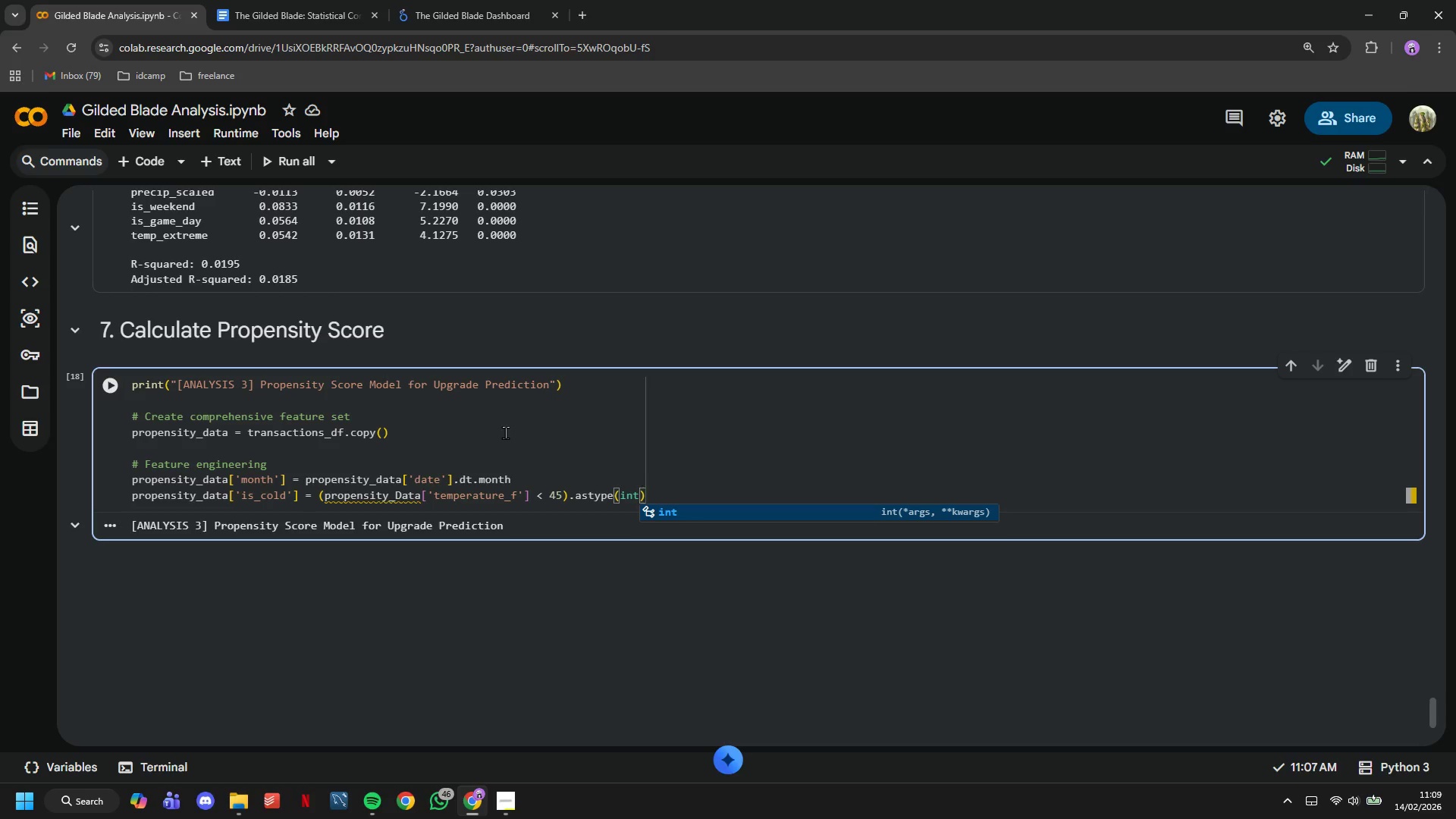 
key(ArrowRight)
 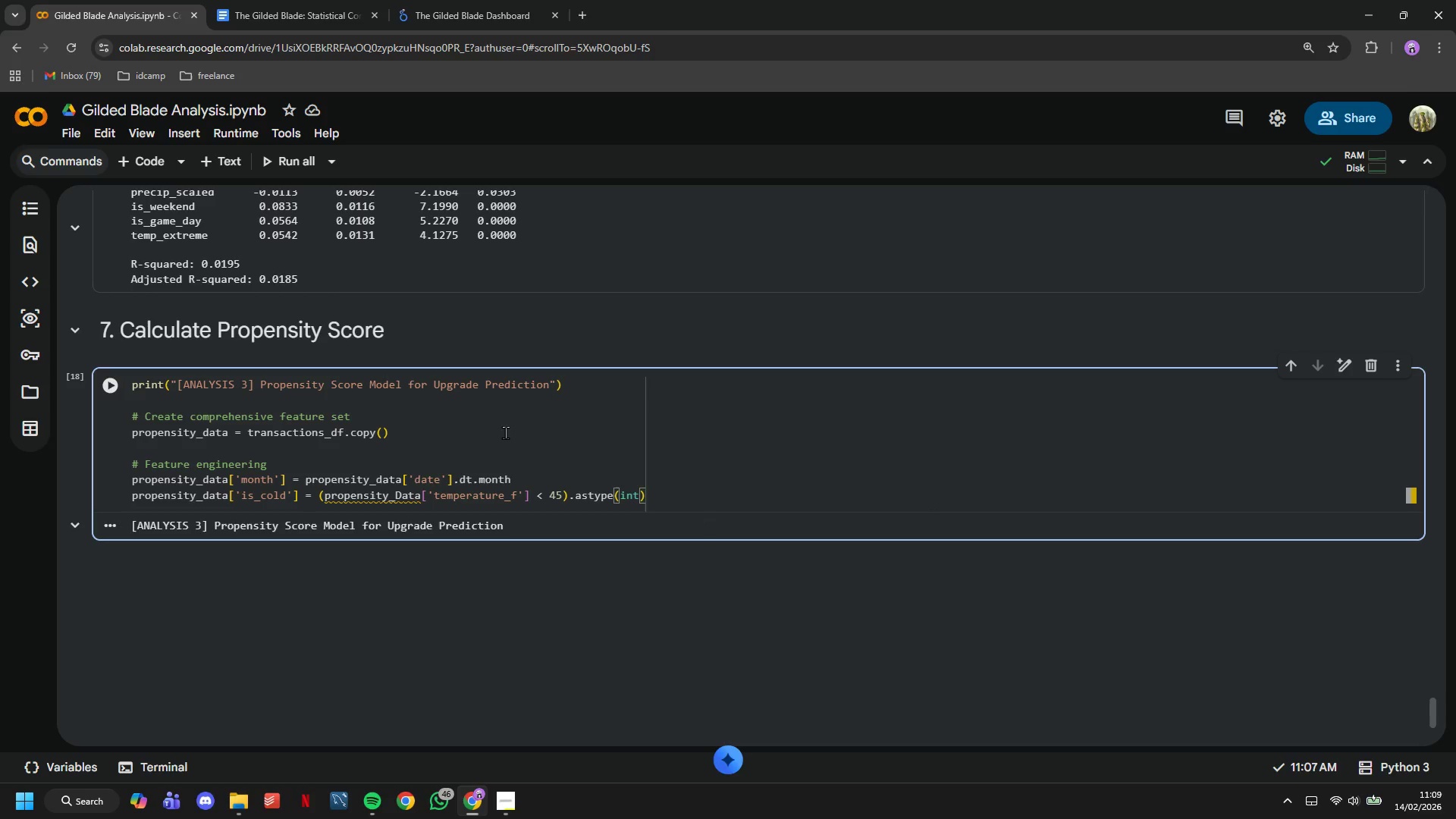 
key(Enter)
 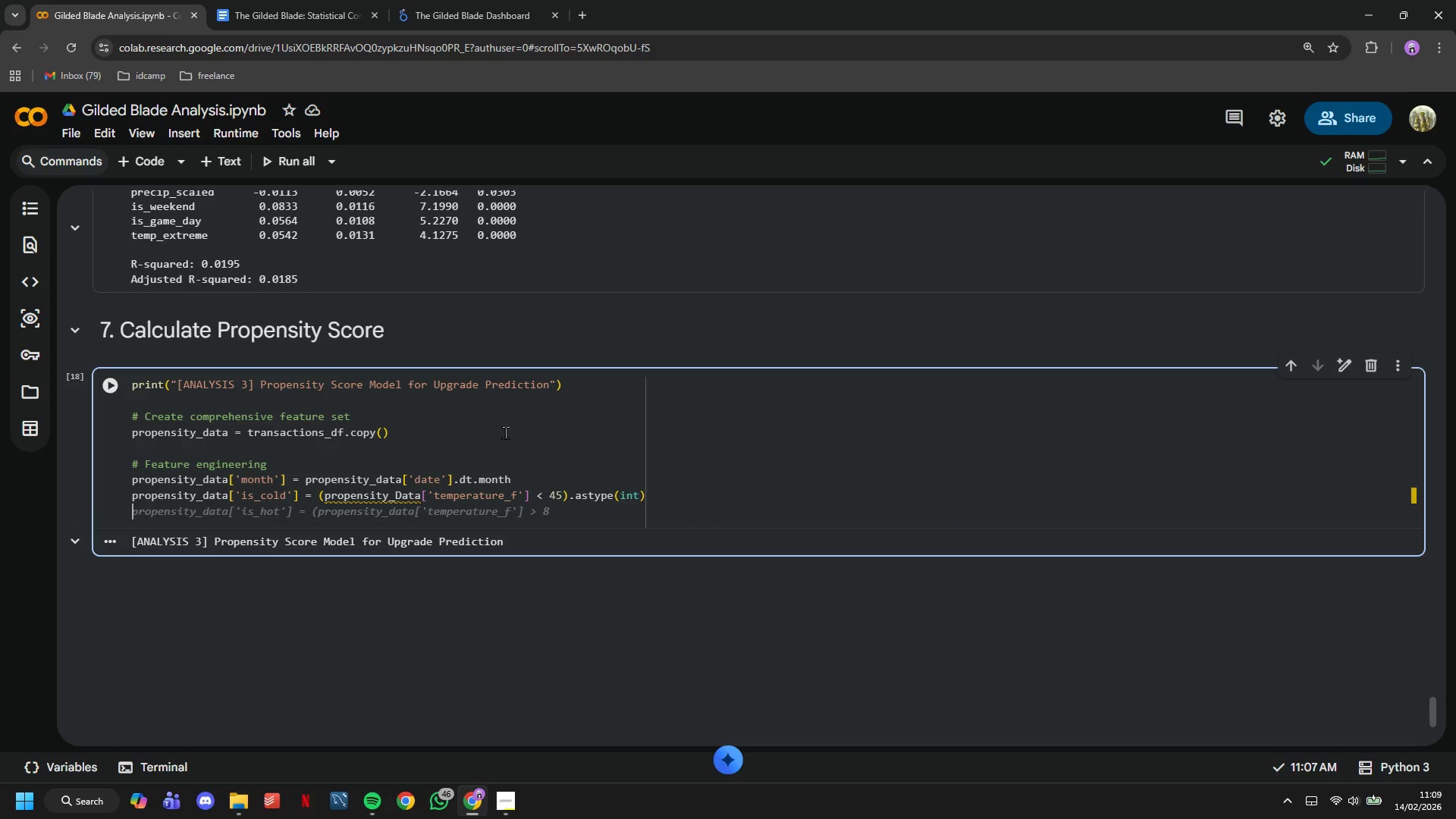 
type(propensity)data)
key(Backspace)
key(Backspace)
key(Backspace)
key(Backspace)
key(Backspace)
type(_data['is_hot)
 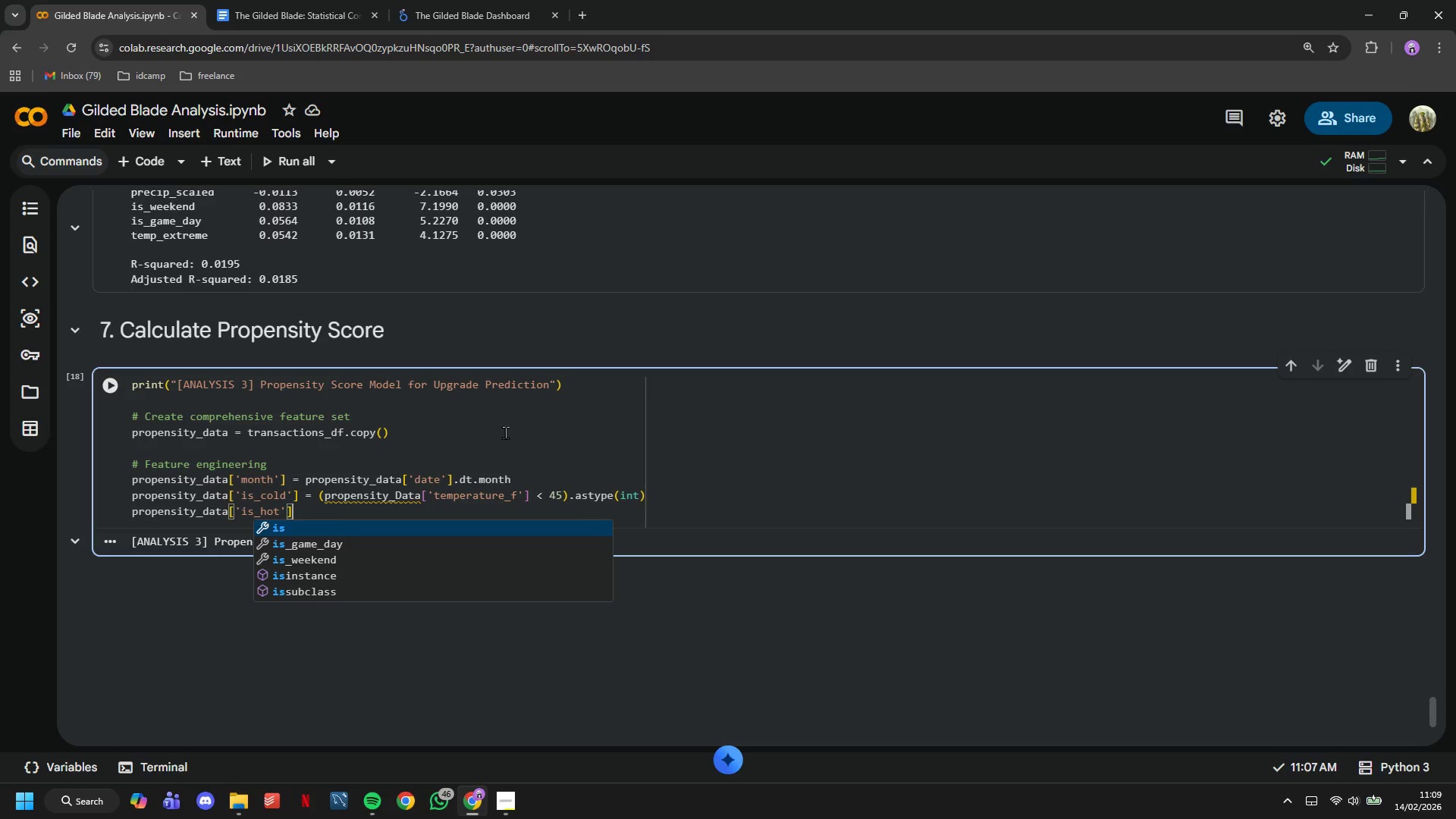 
 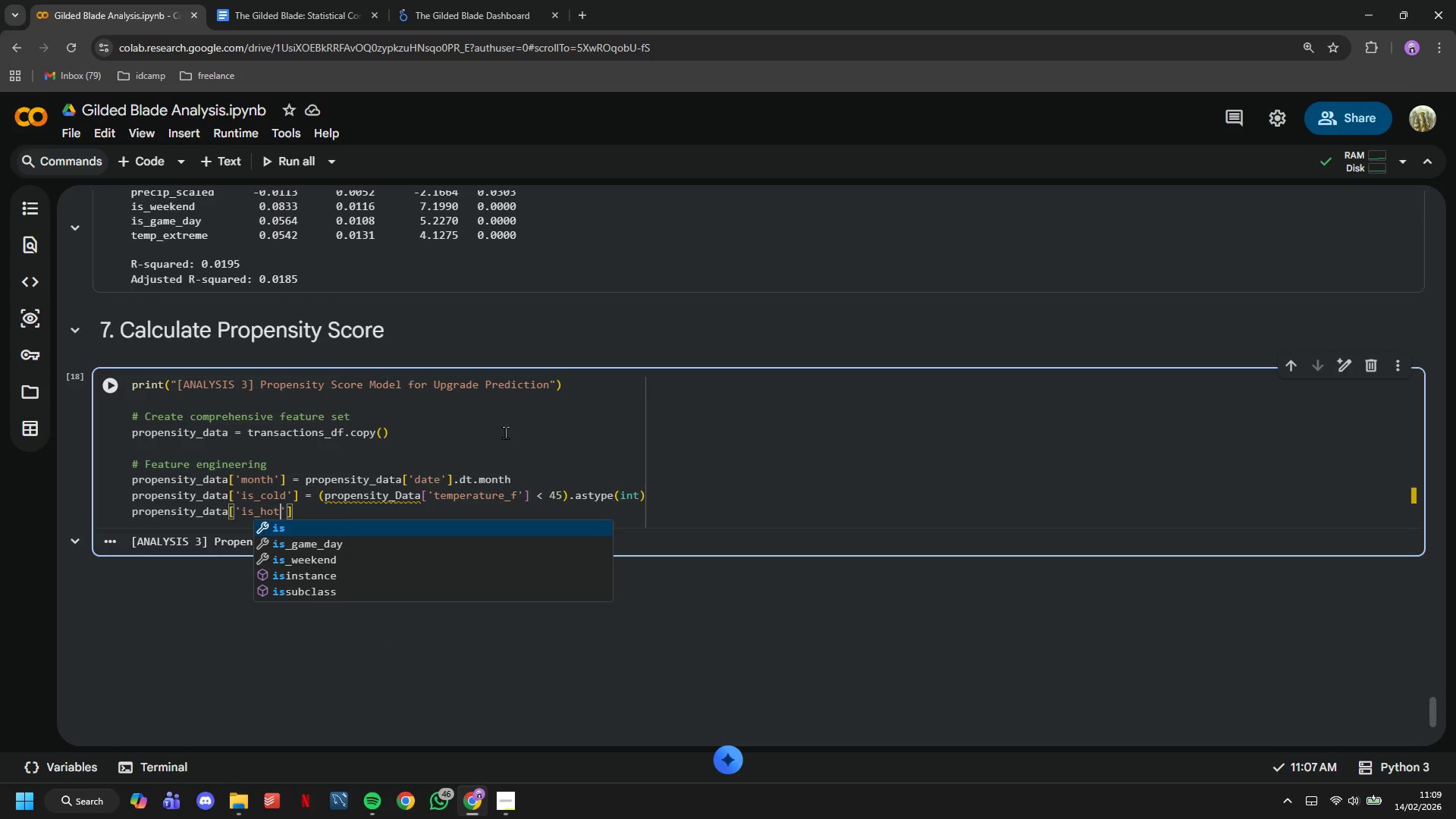 
key(ArrowRight)
 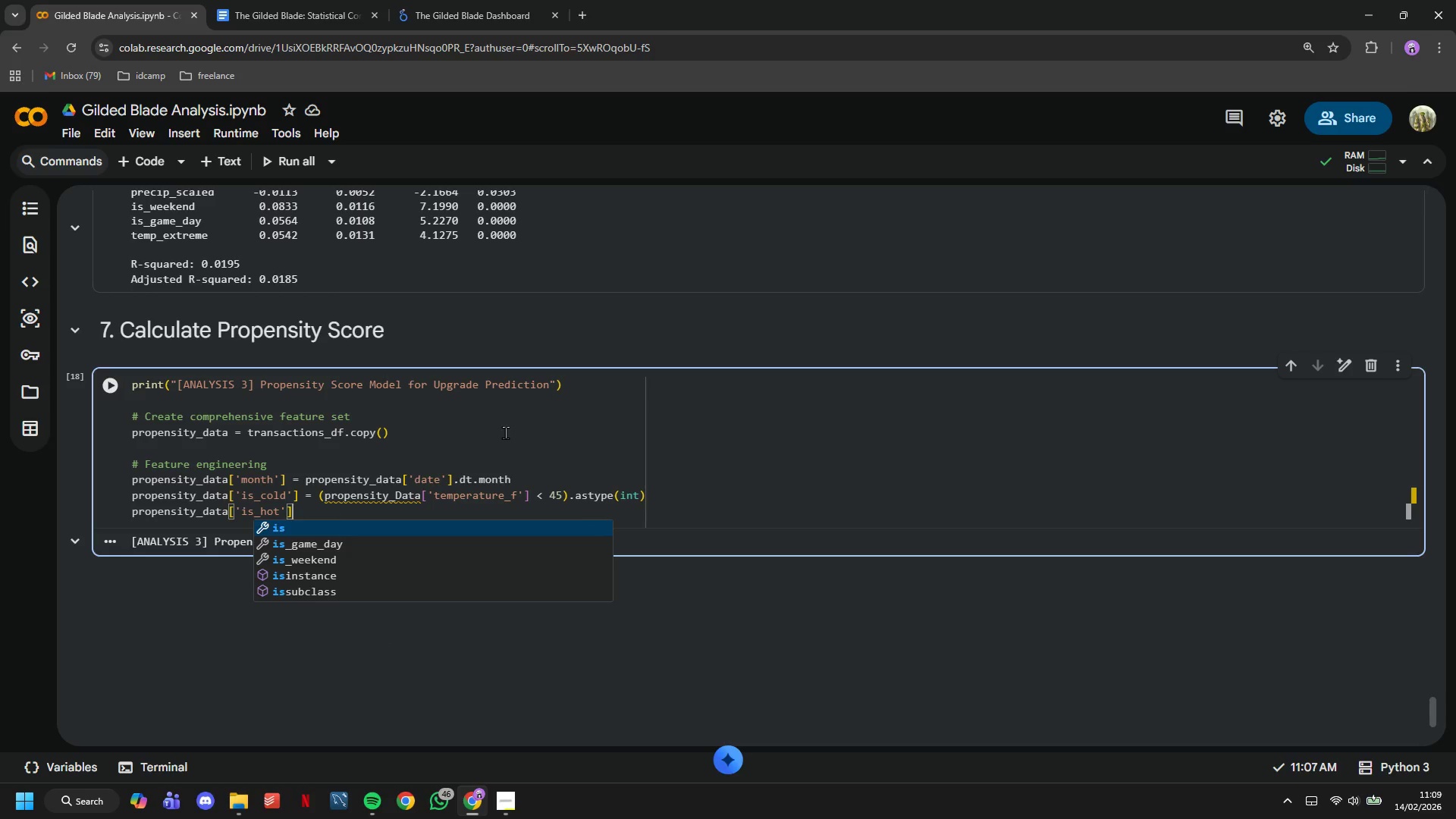 
key(ArrowRight)
 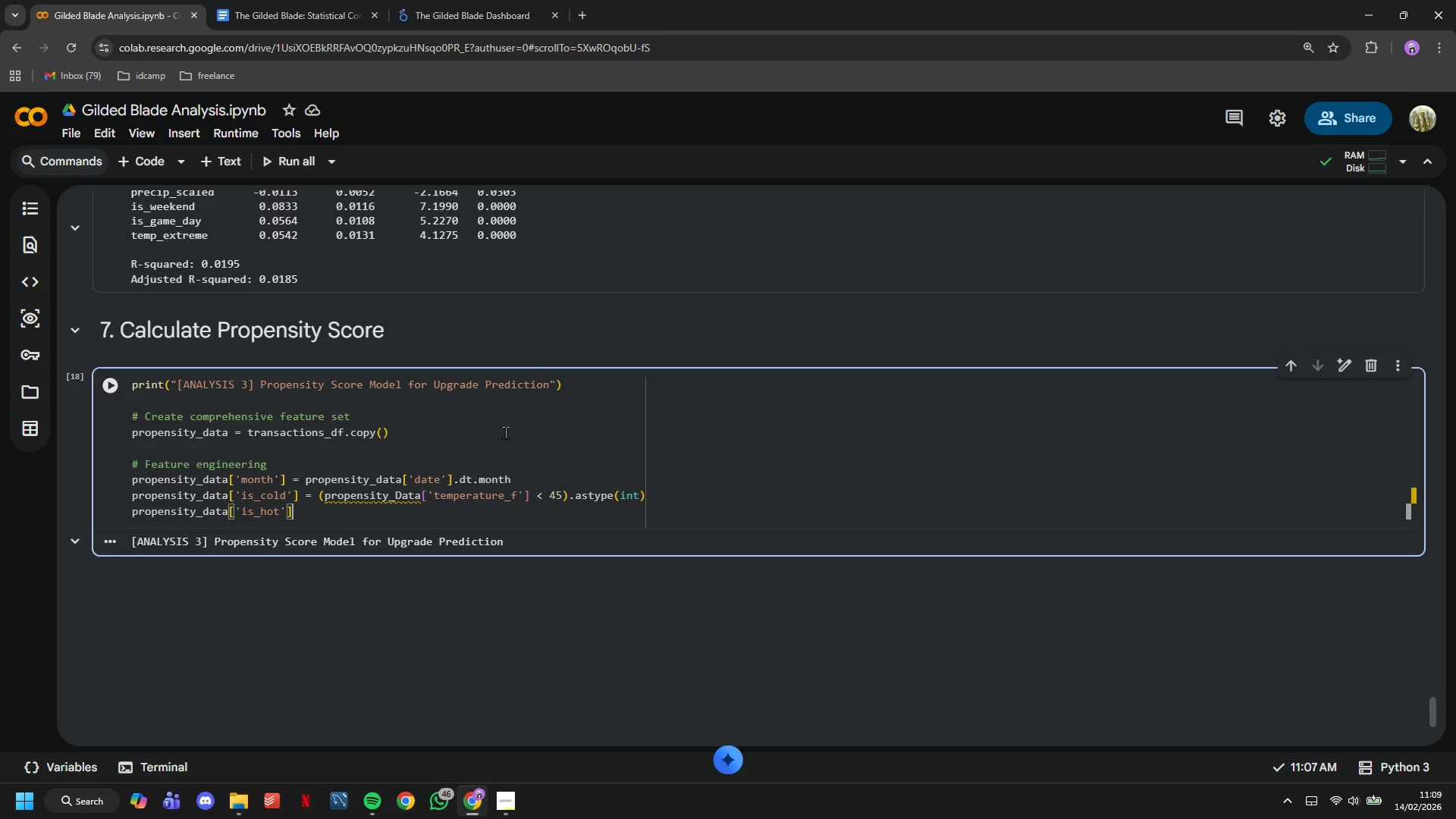 
type( = (propensity_data[)
 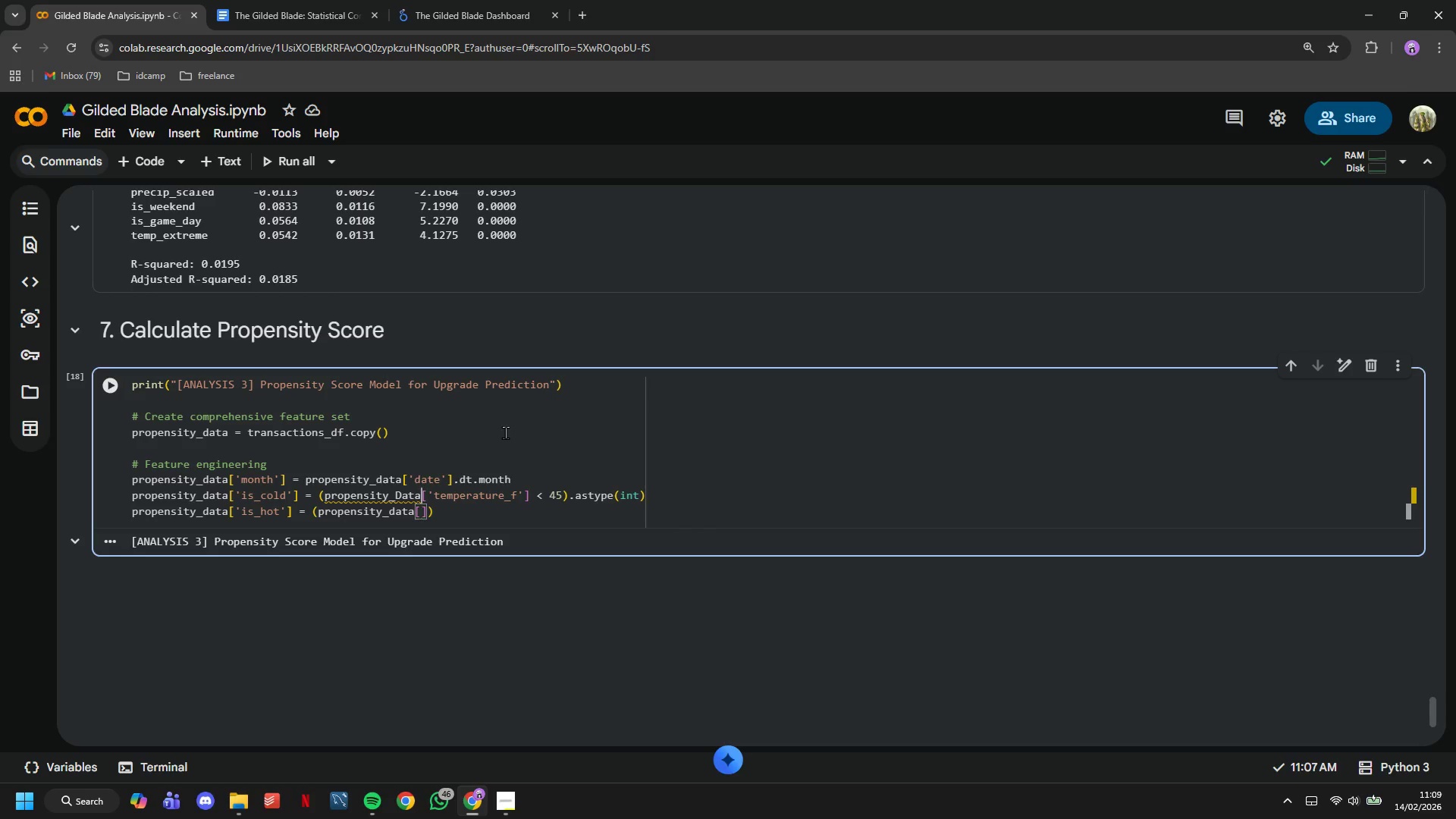 
 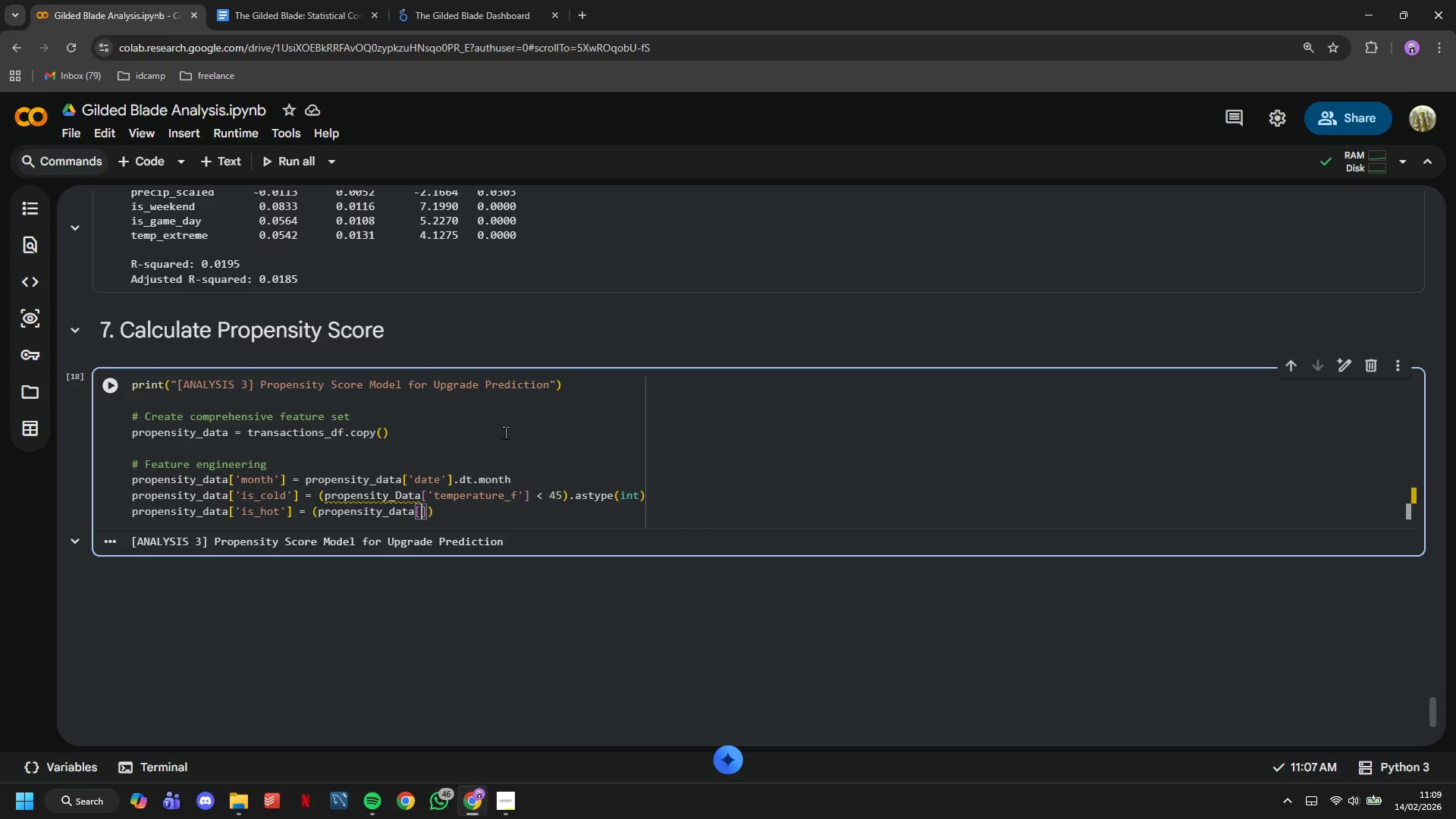 
key(ArrowUp)
 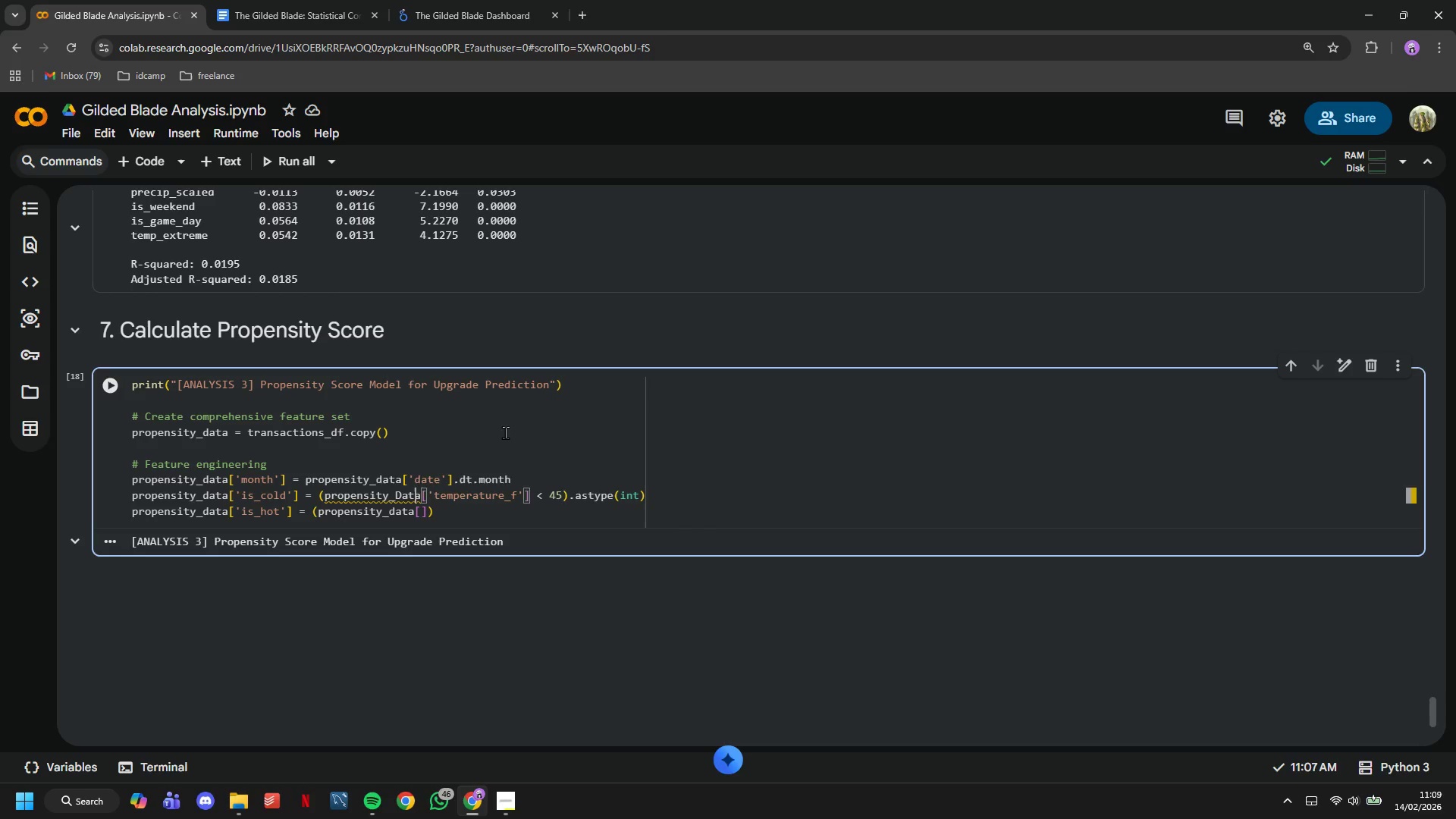 
key(ArrowLeft)
 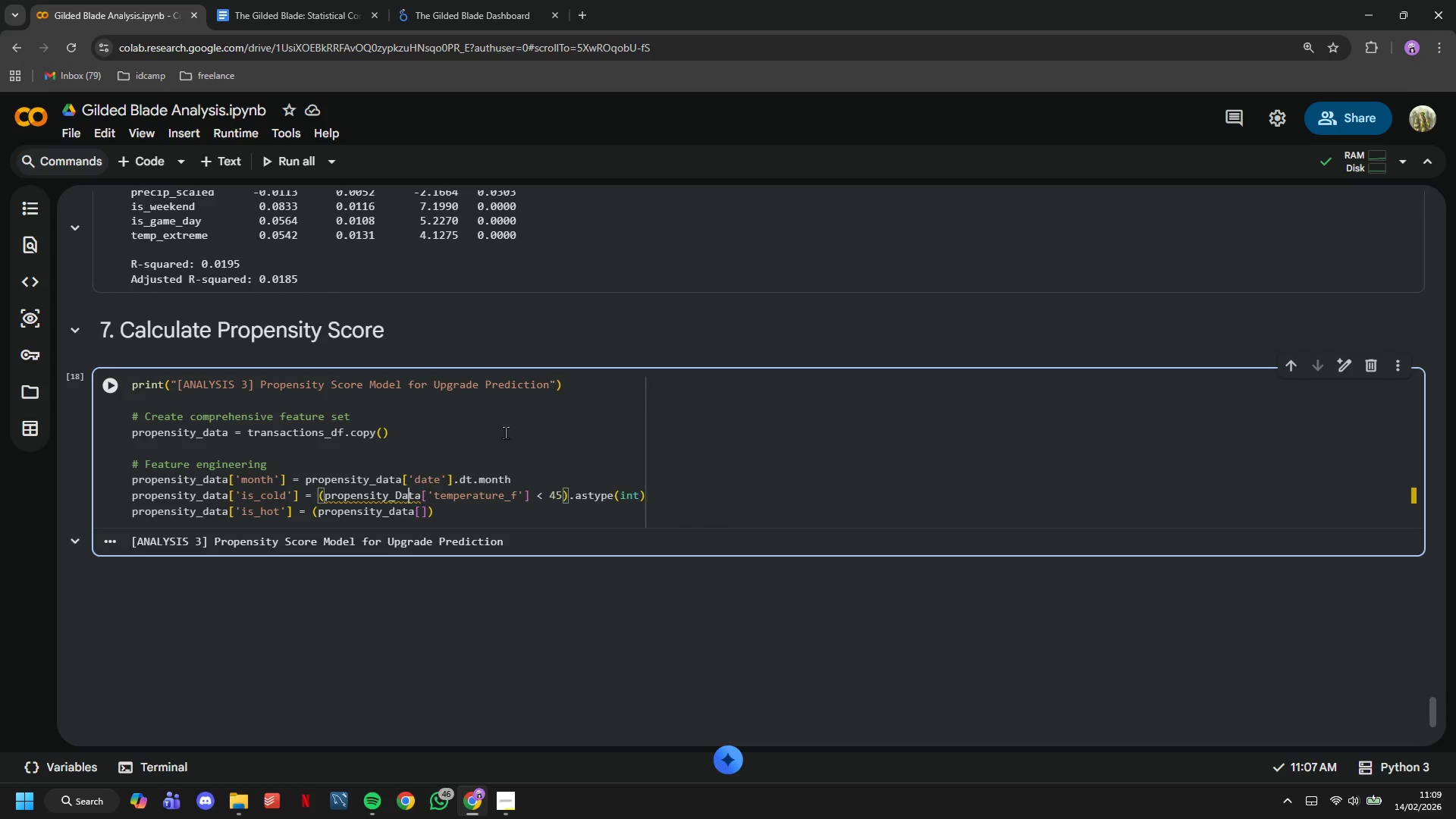 
key(ArrowLeft)
 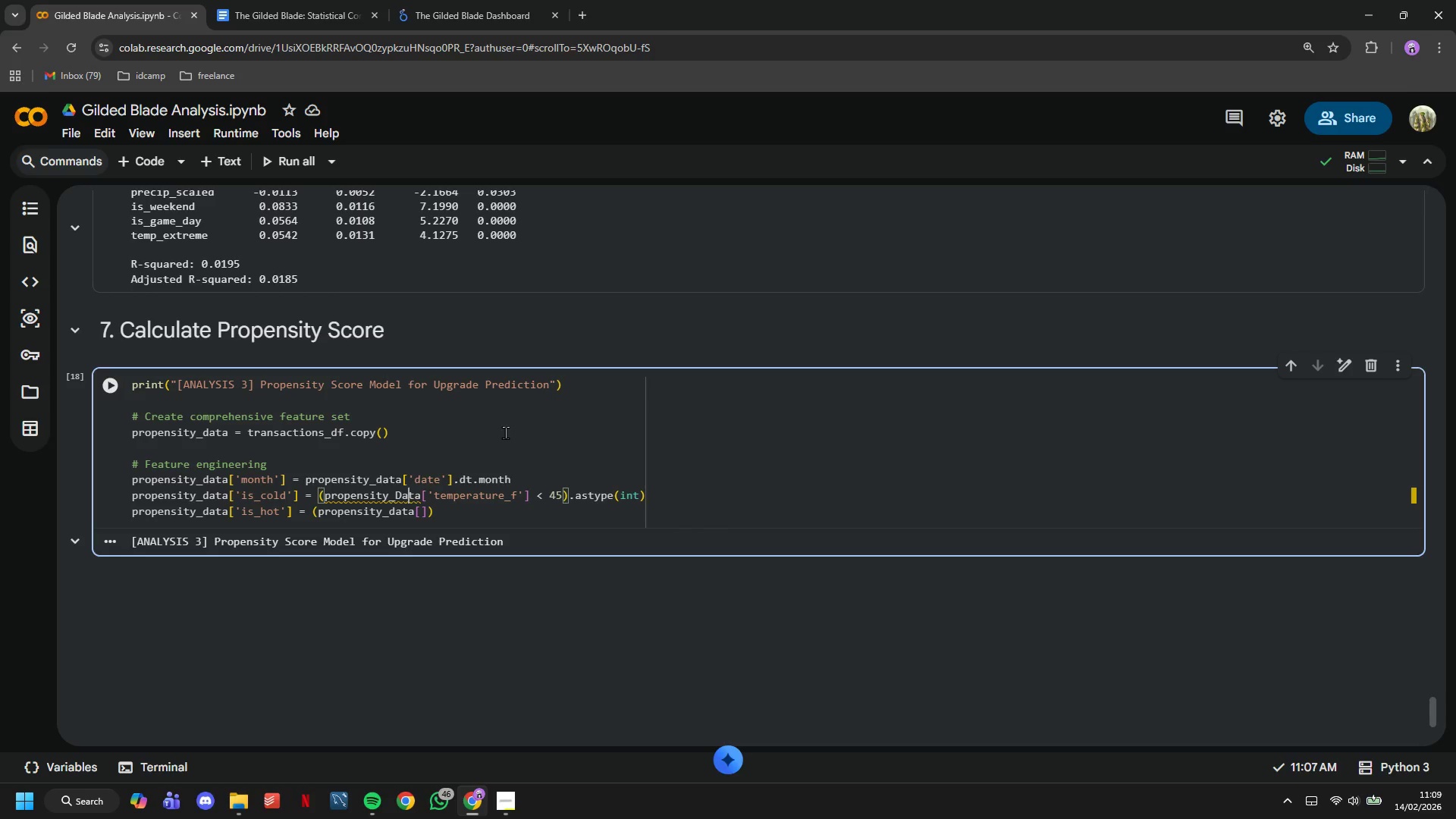 
key(ArrowLeft)
 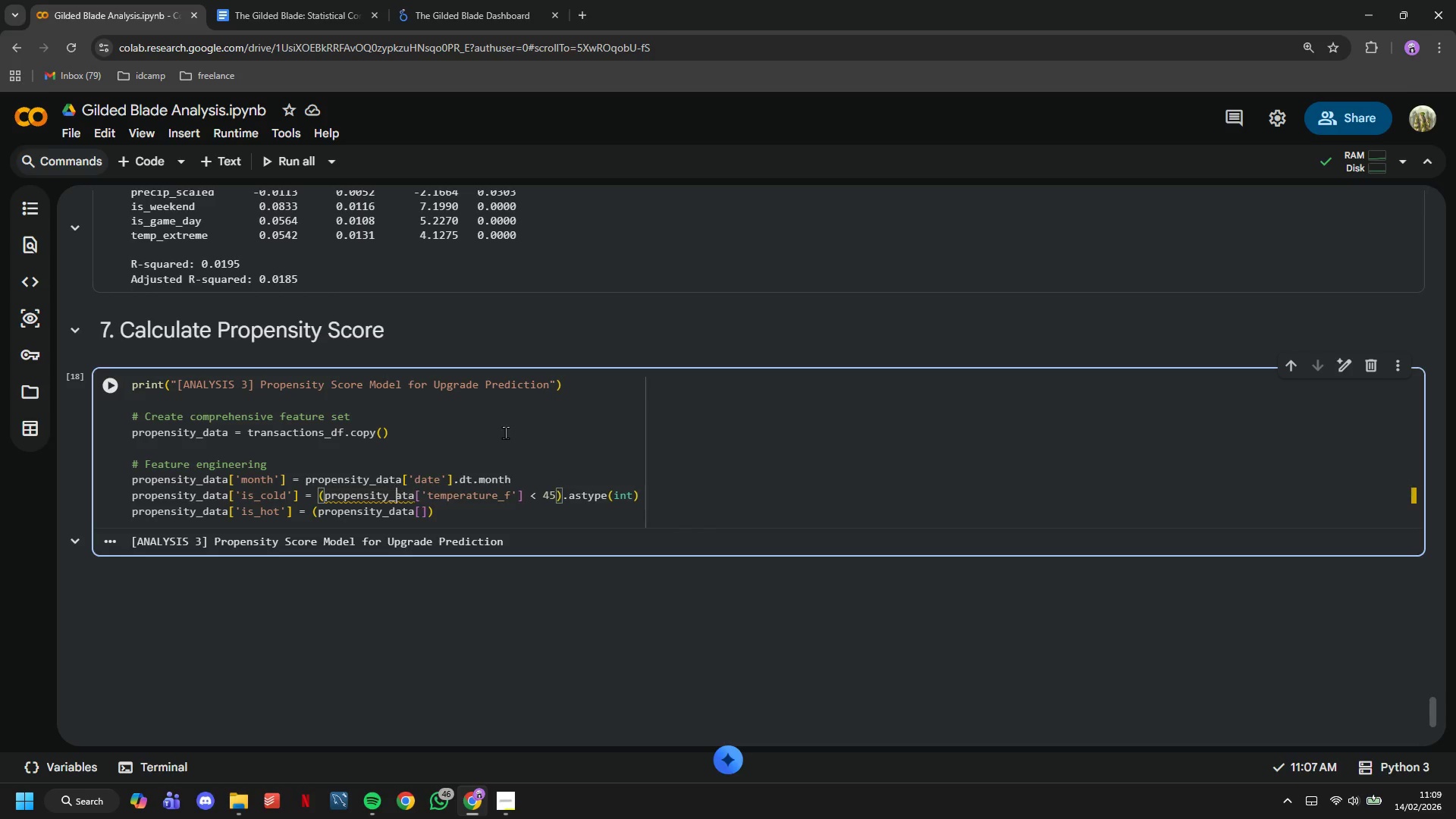 
key(Backspace)
 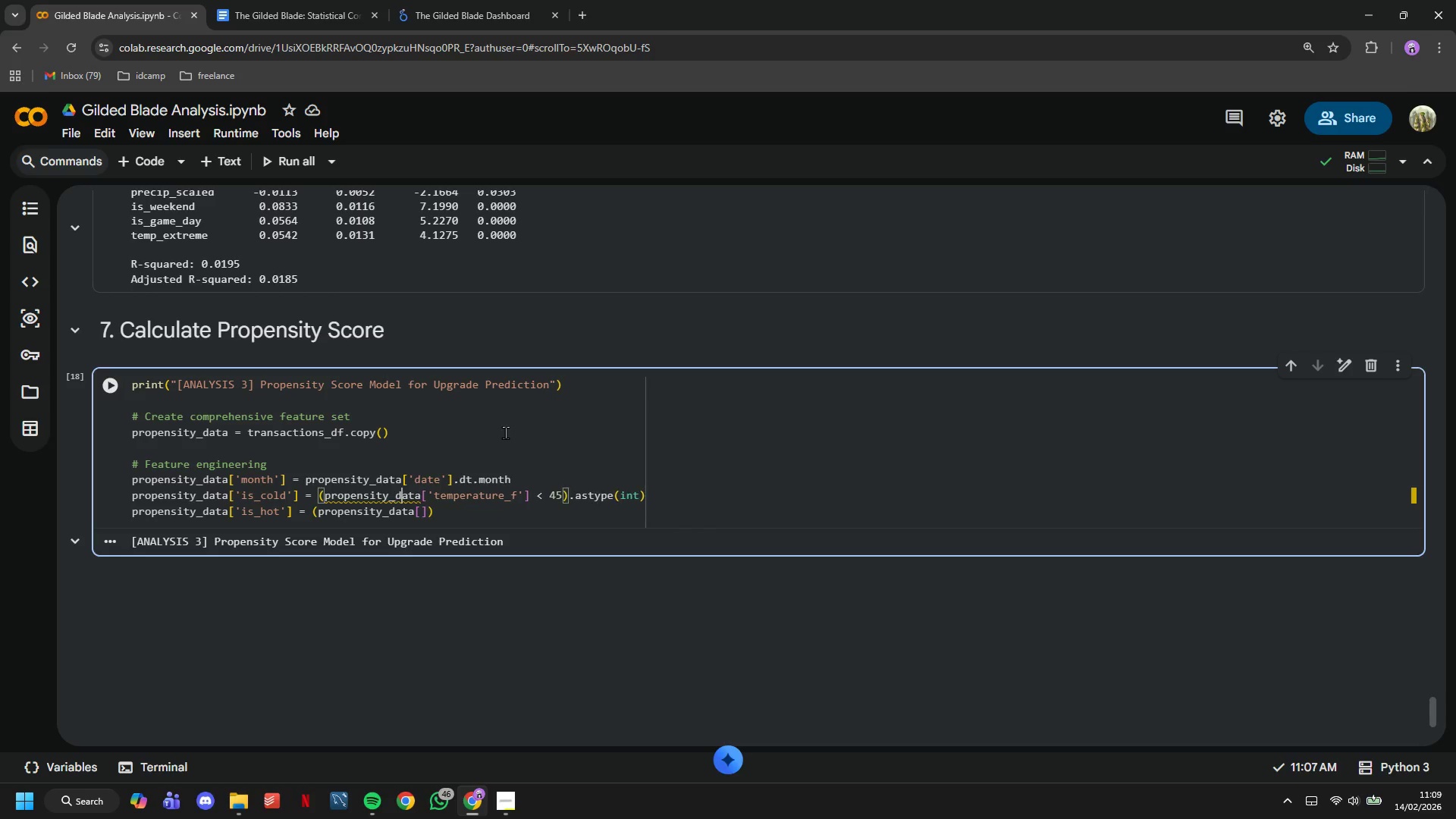 
key(D)
 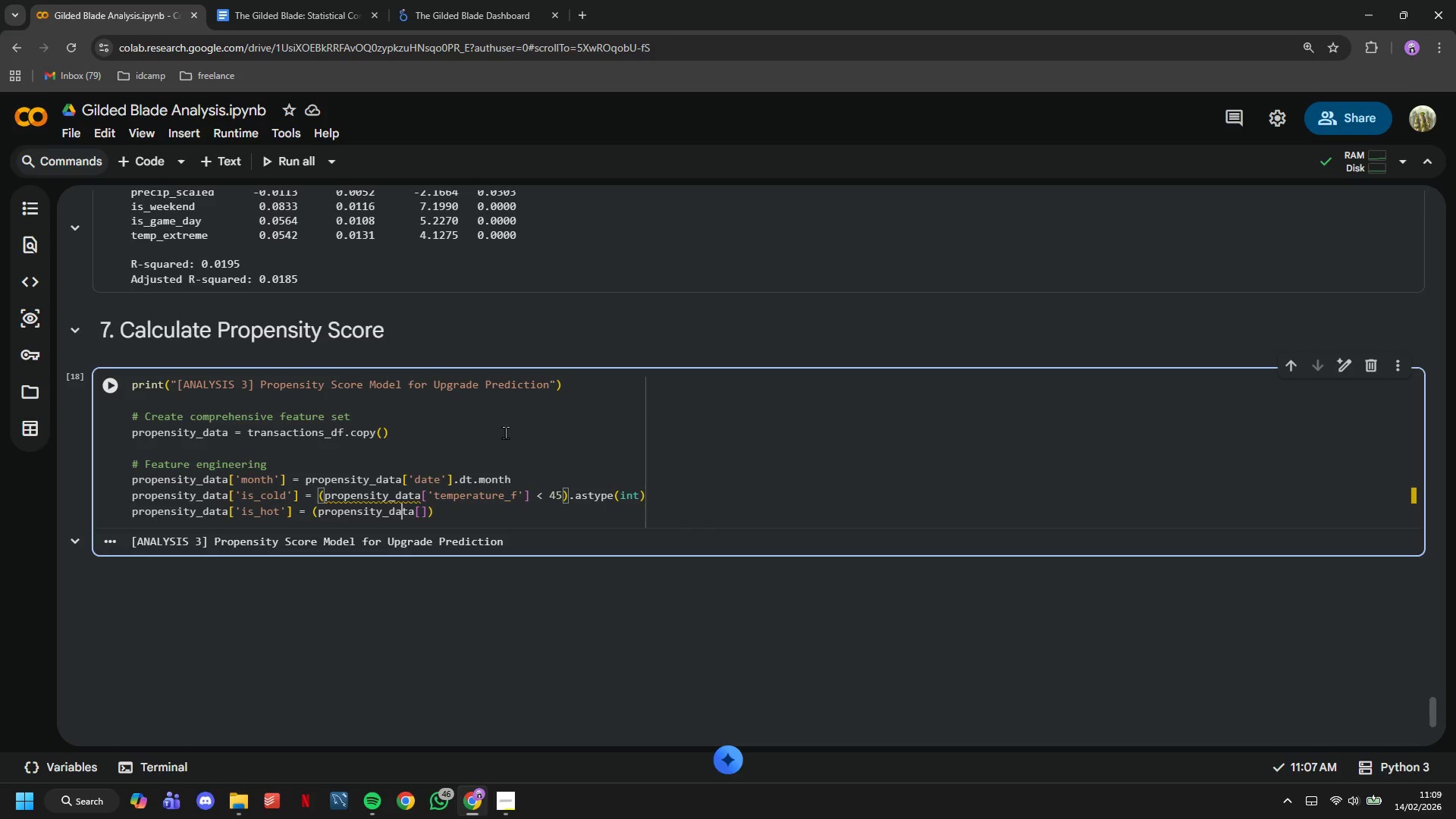 
key(ArrowDown)
 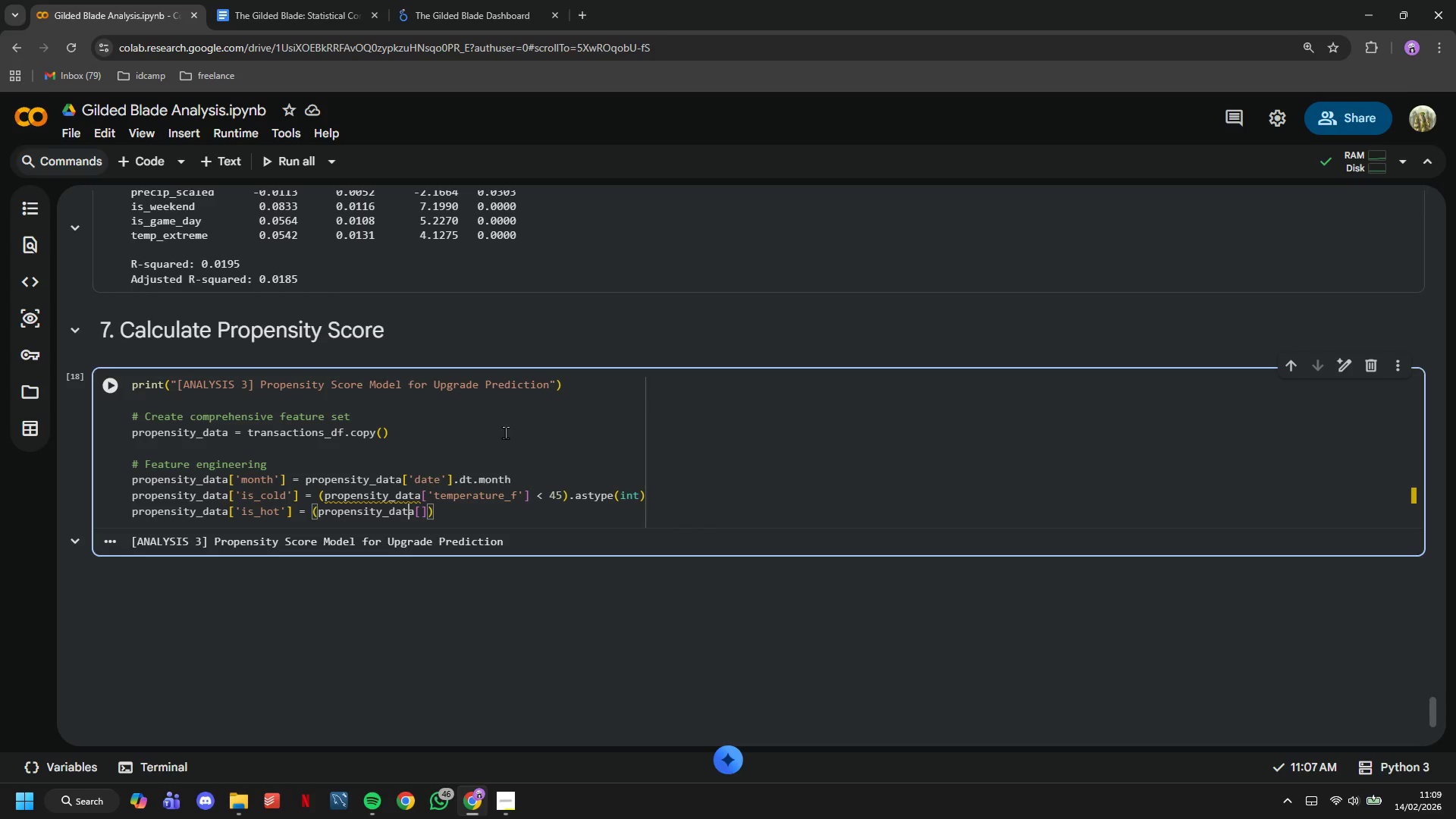 
key(ArrowRight)
 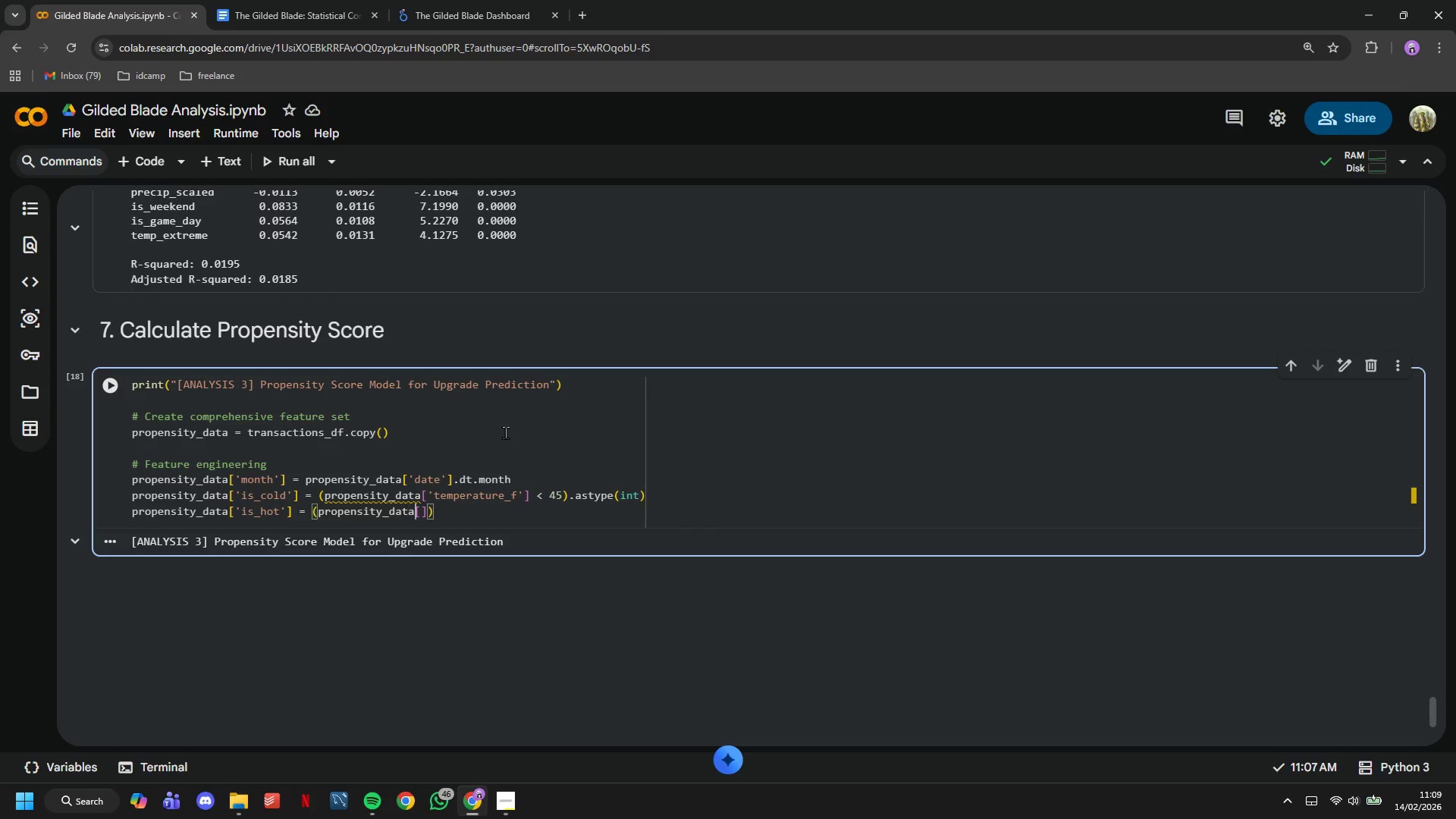 
key(ArrowRight)
 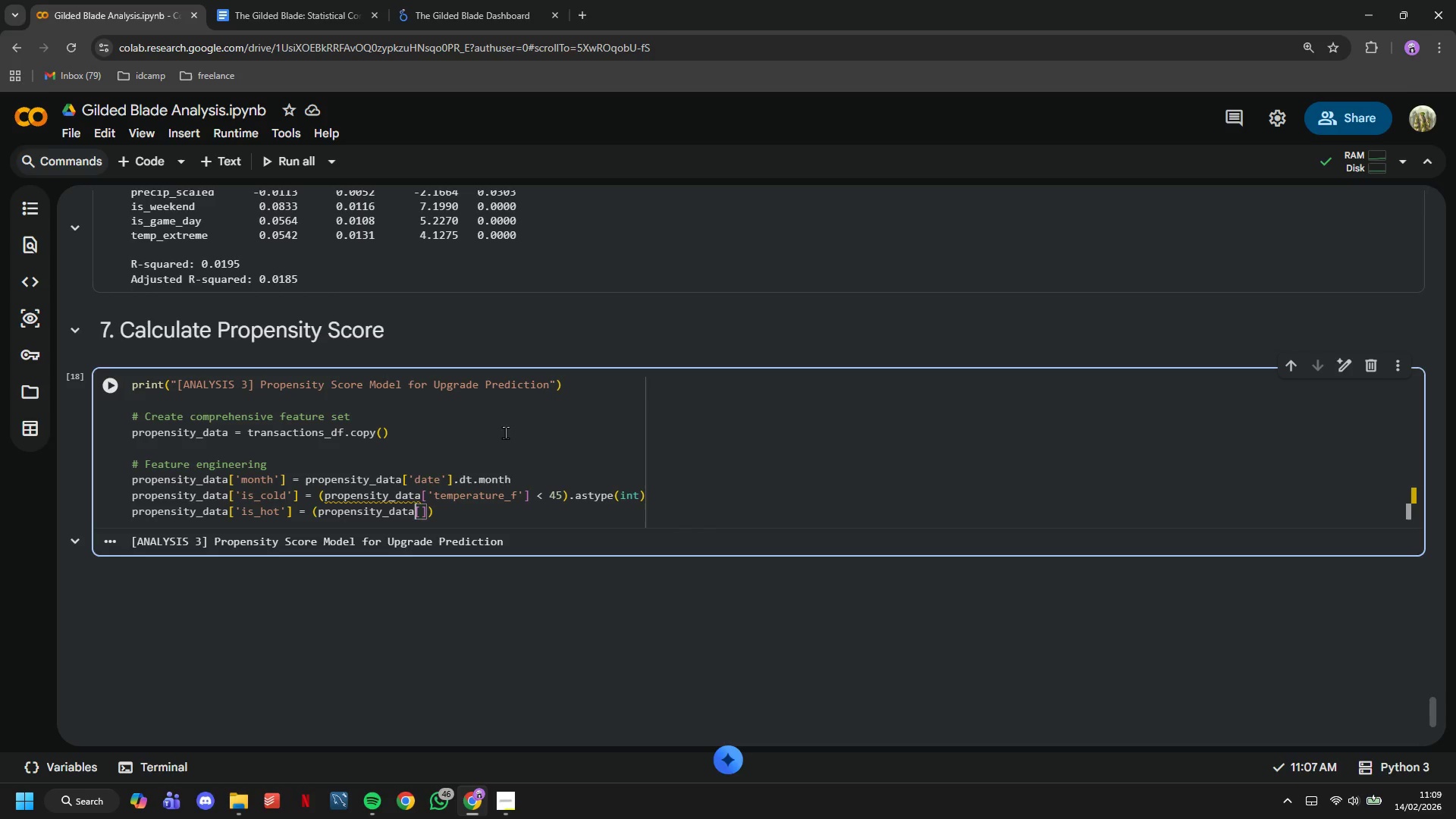 
key(ArrowRight)
 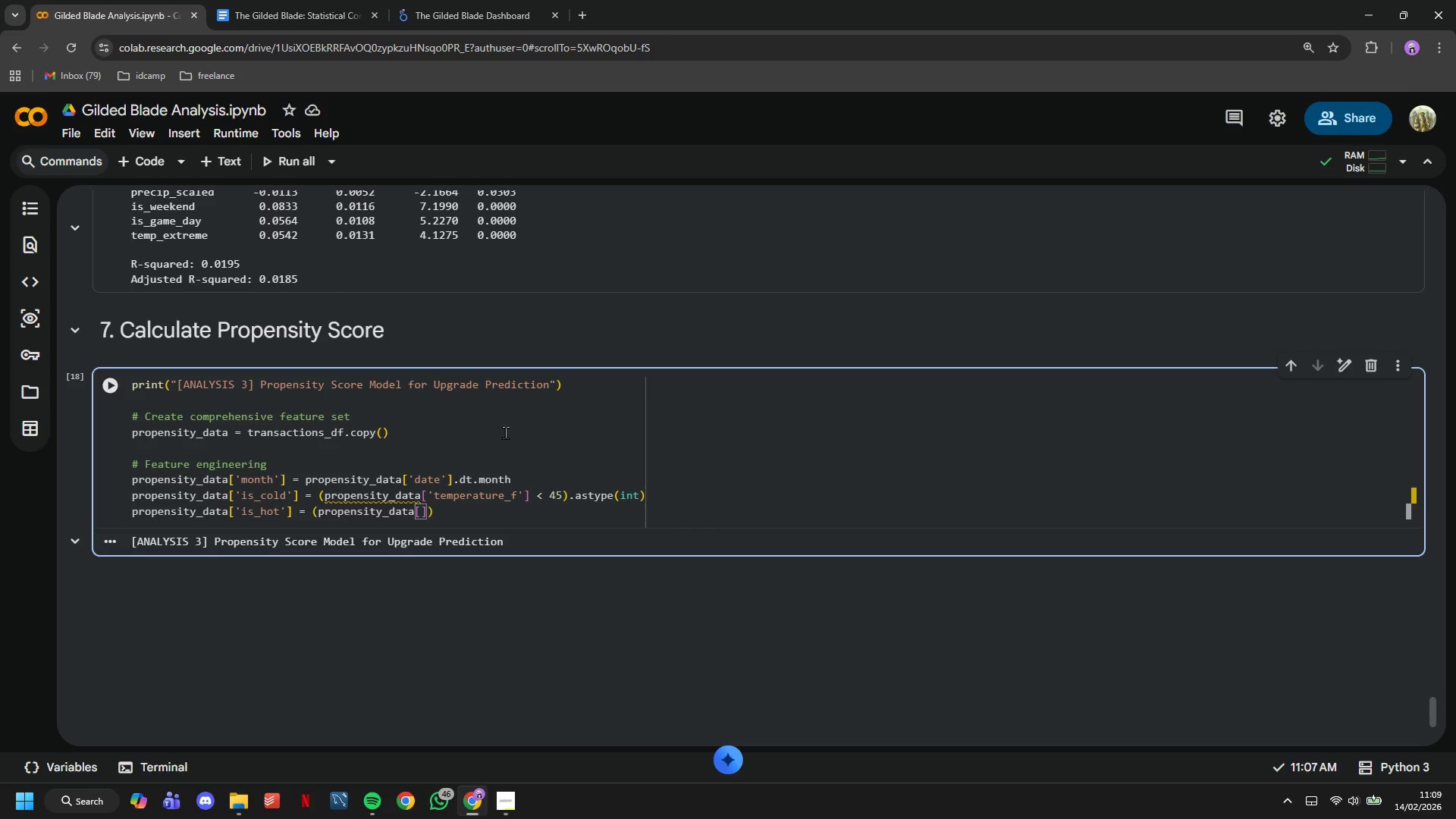 
type('temperature_f)
 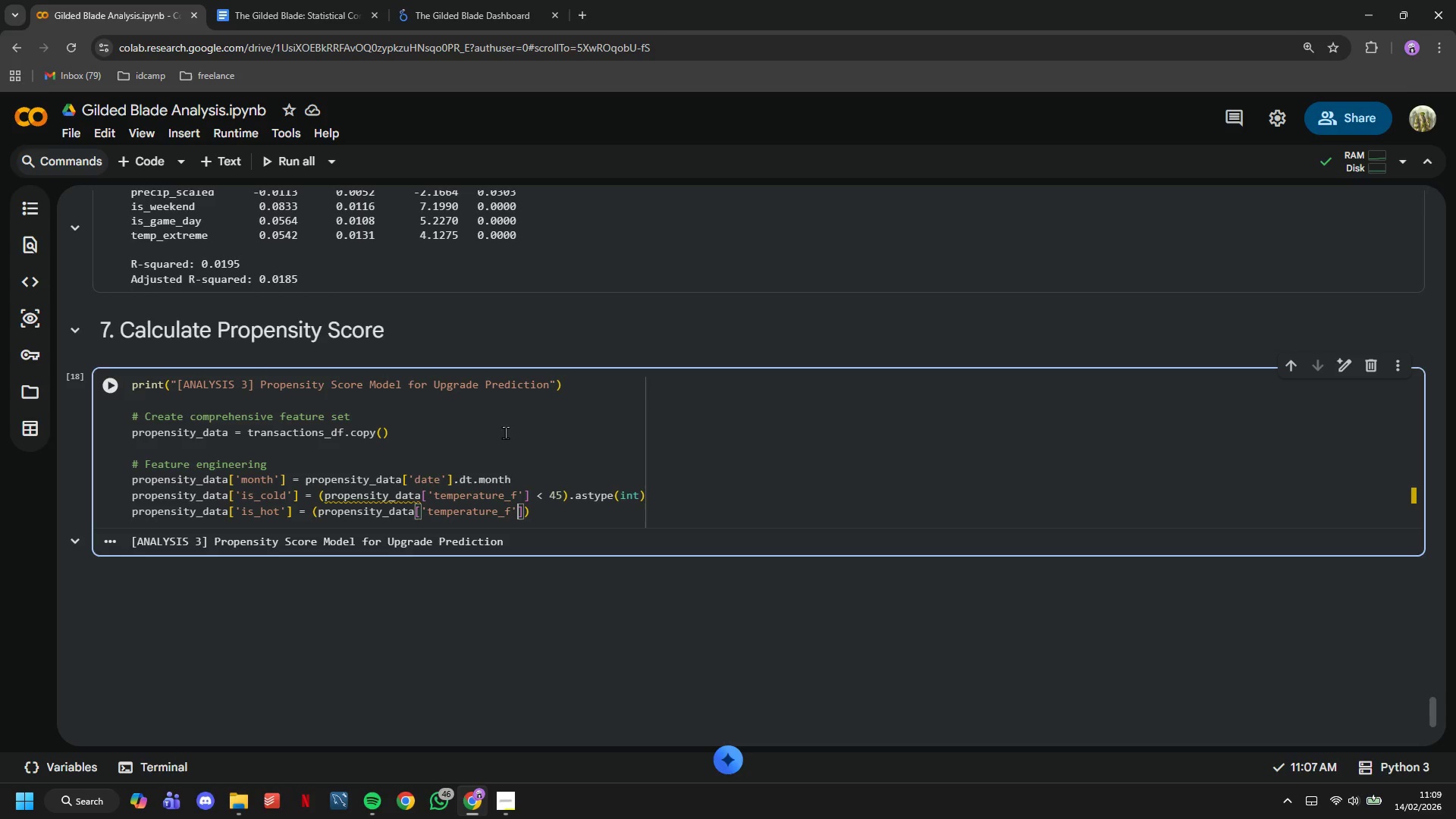 
key(ArrowRight)
 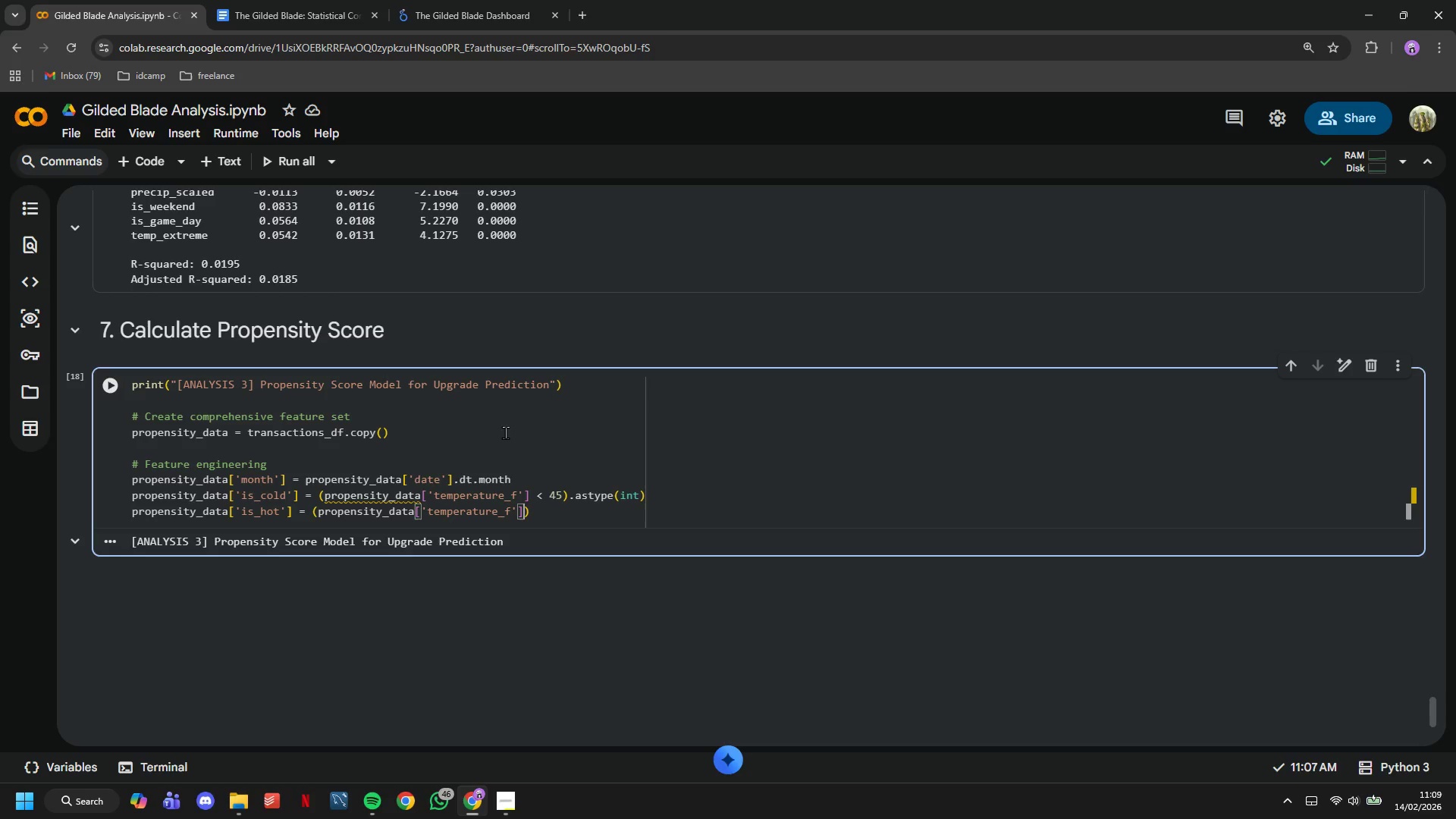 
key(ArrowRight)
 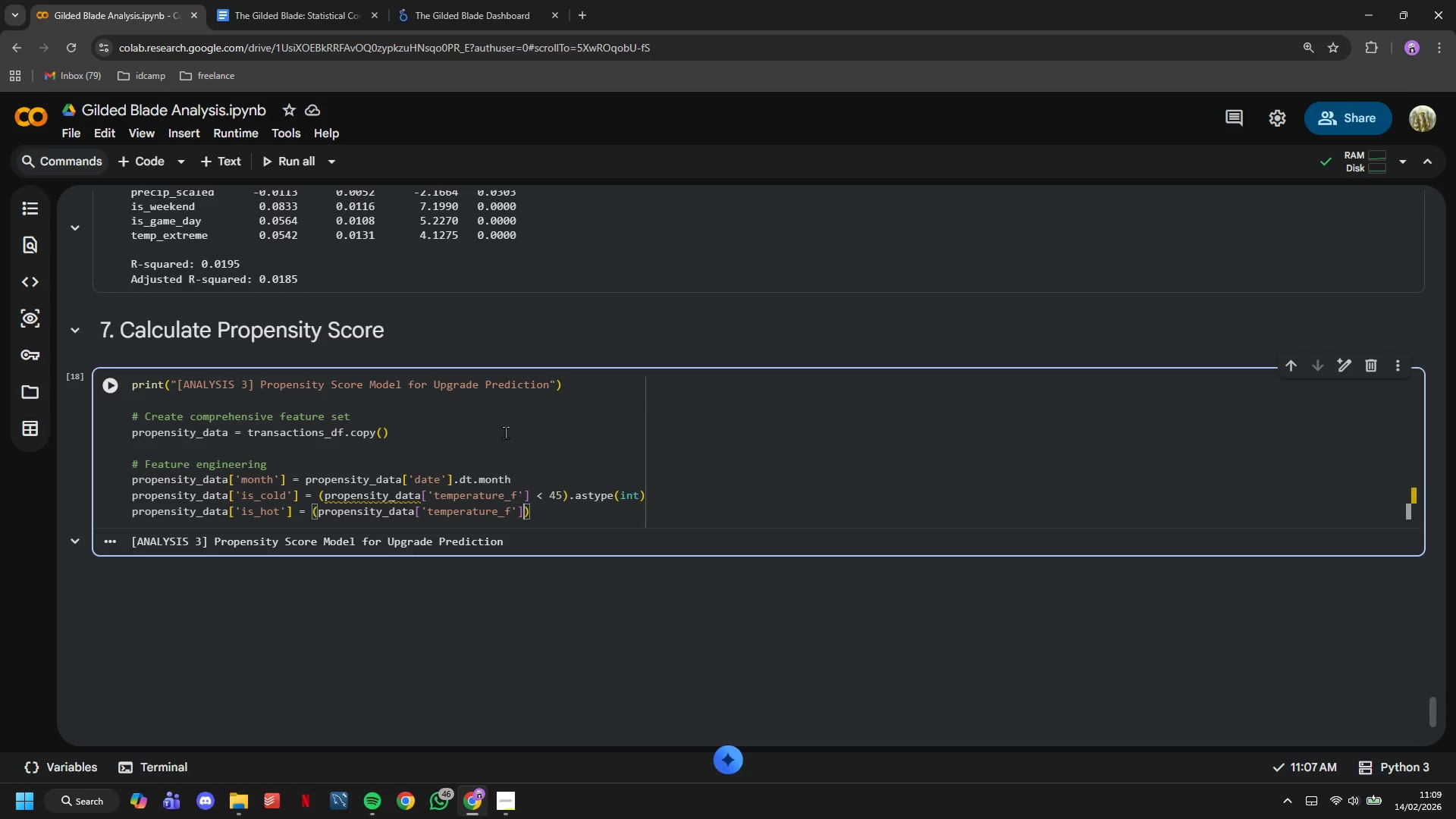 
type(>80)
 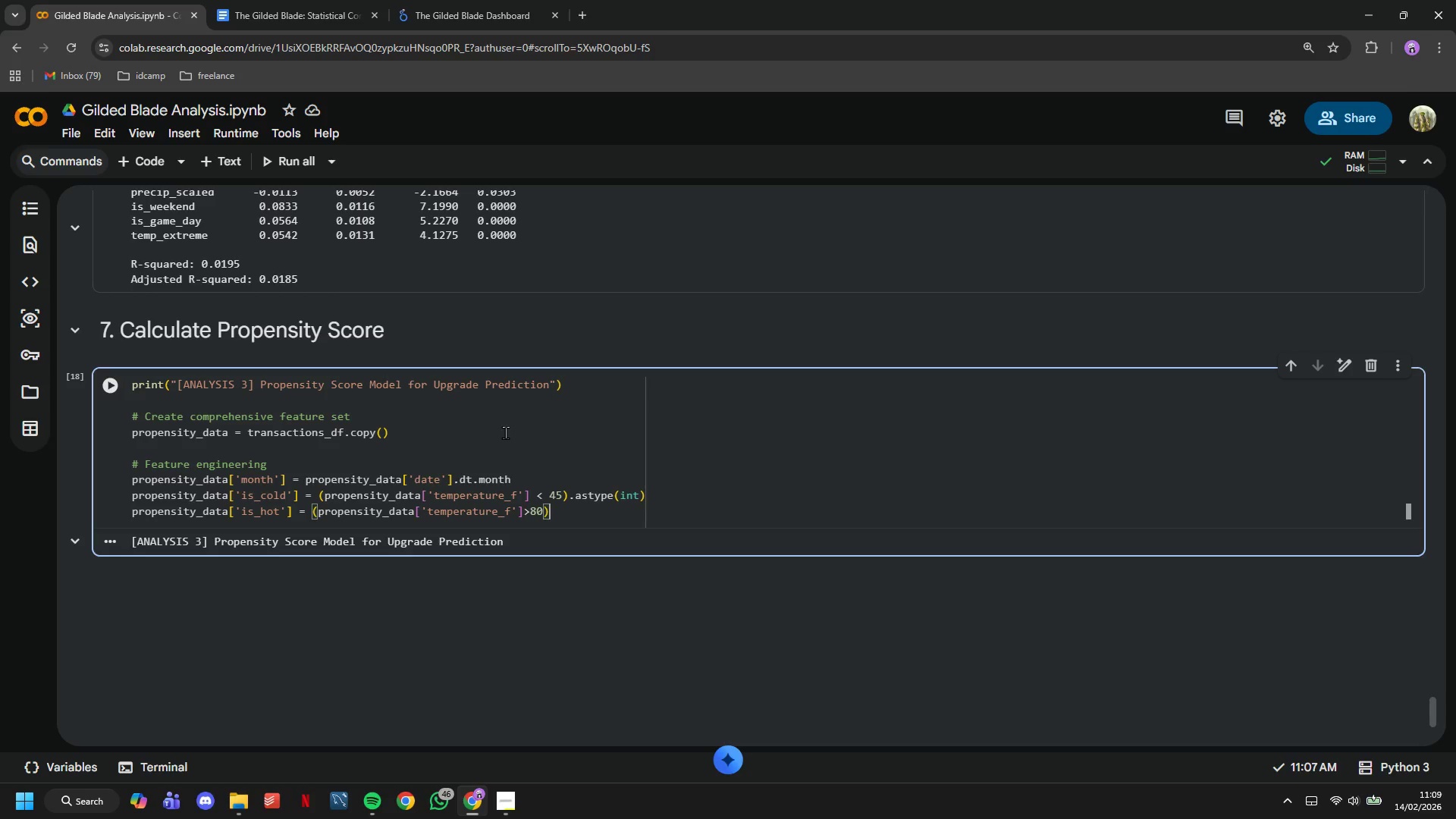 
key(ArrowRight)
 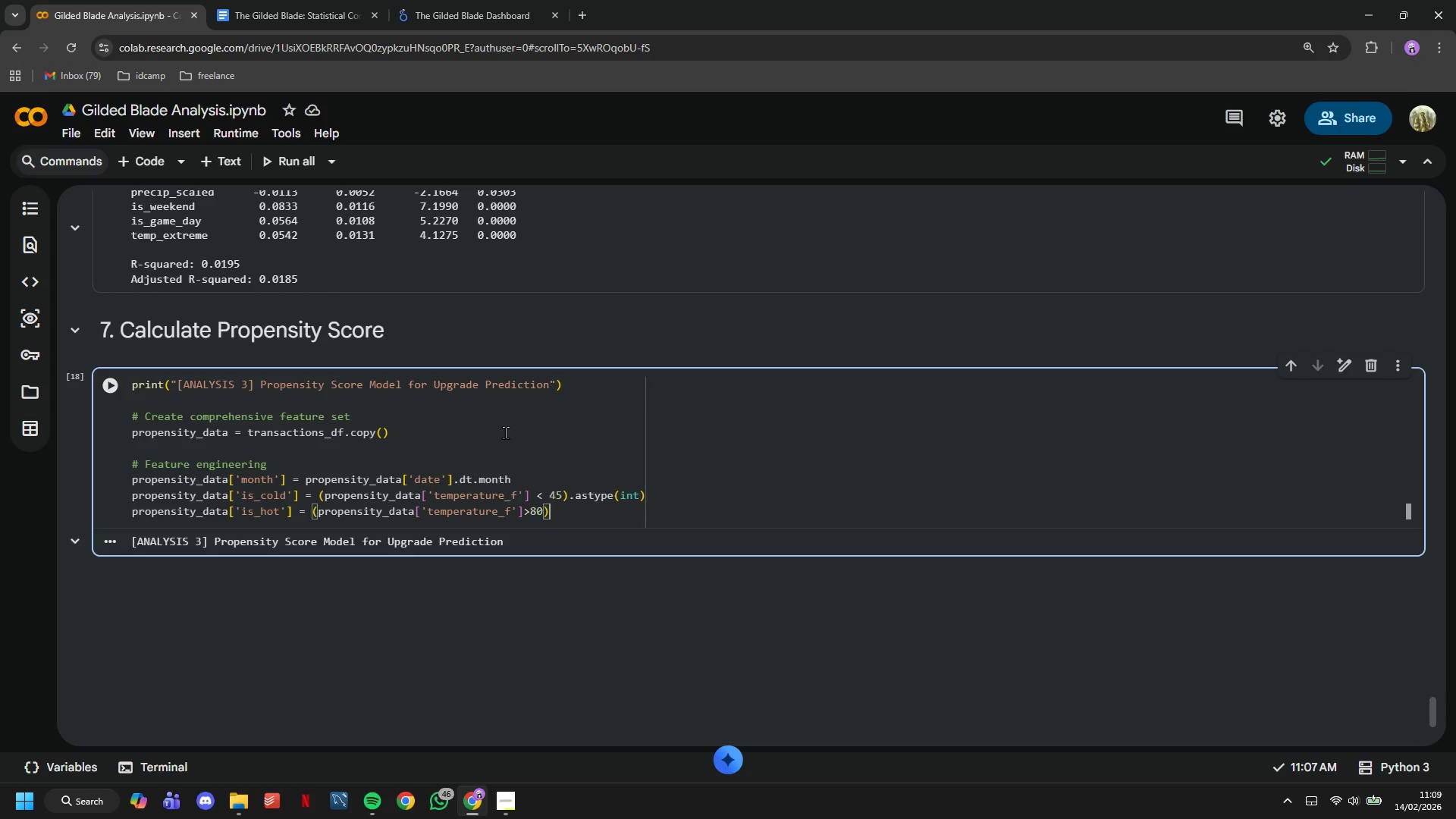 
type(.astype(int)
 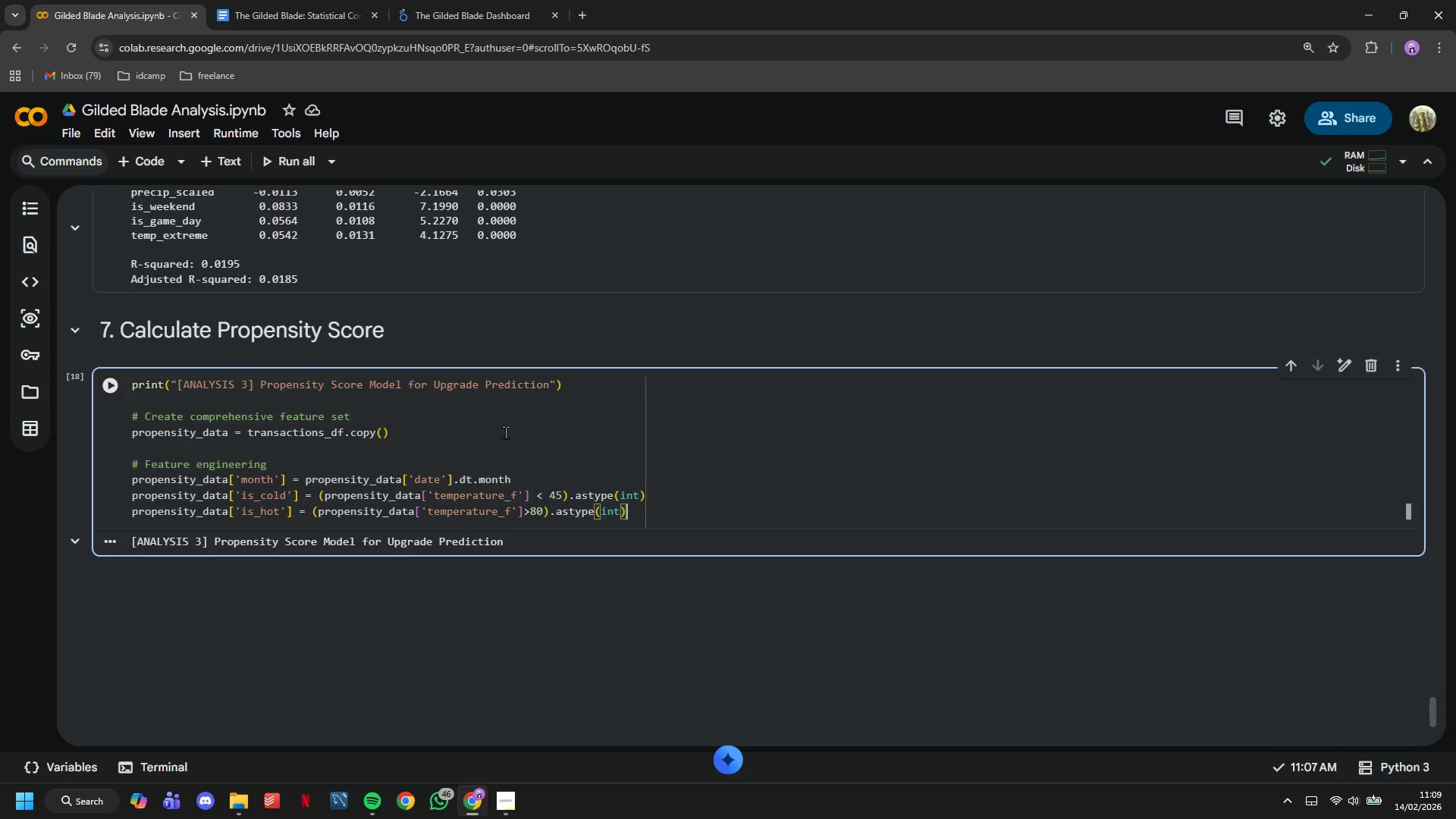 
key(ArrowRight)
 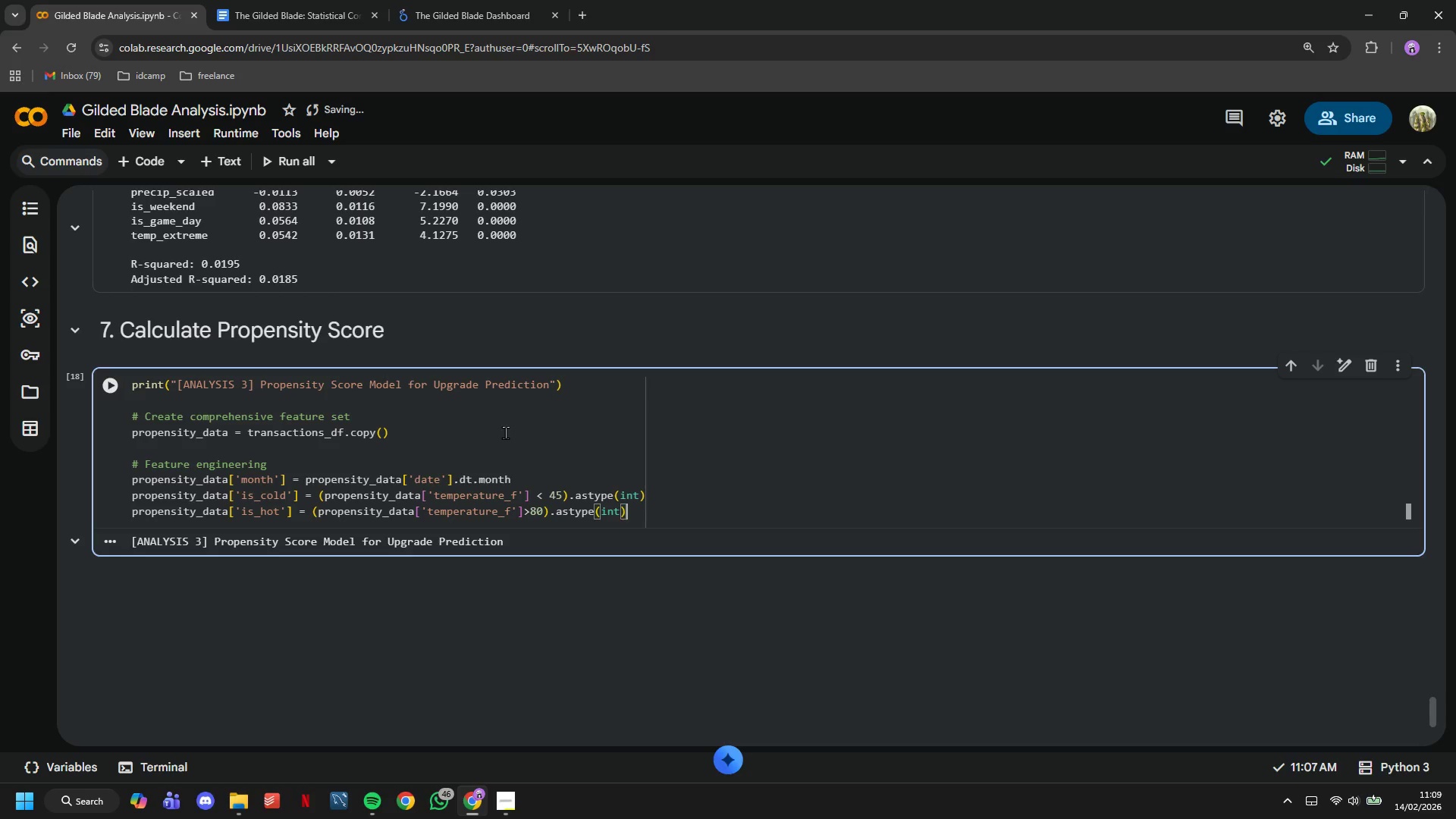 
key(Enter)
 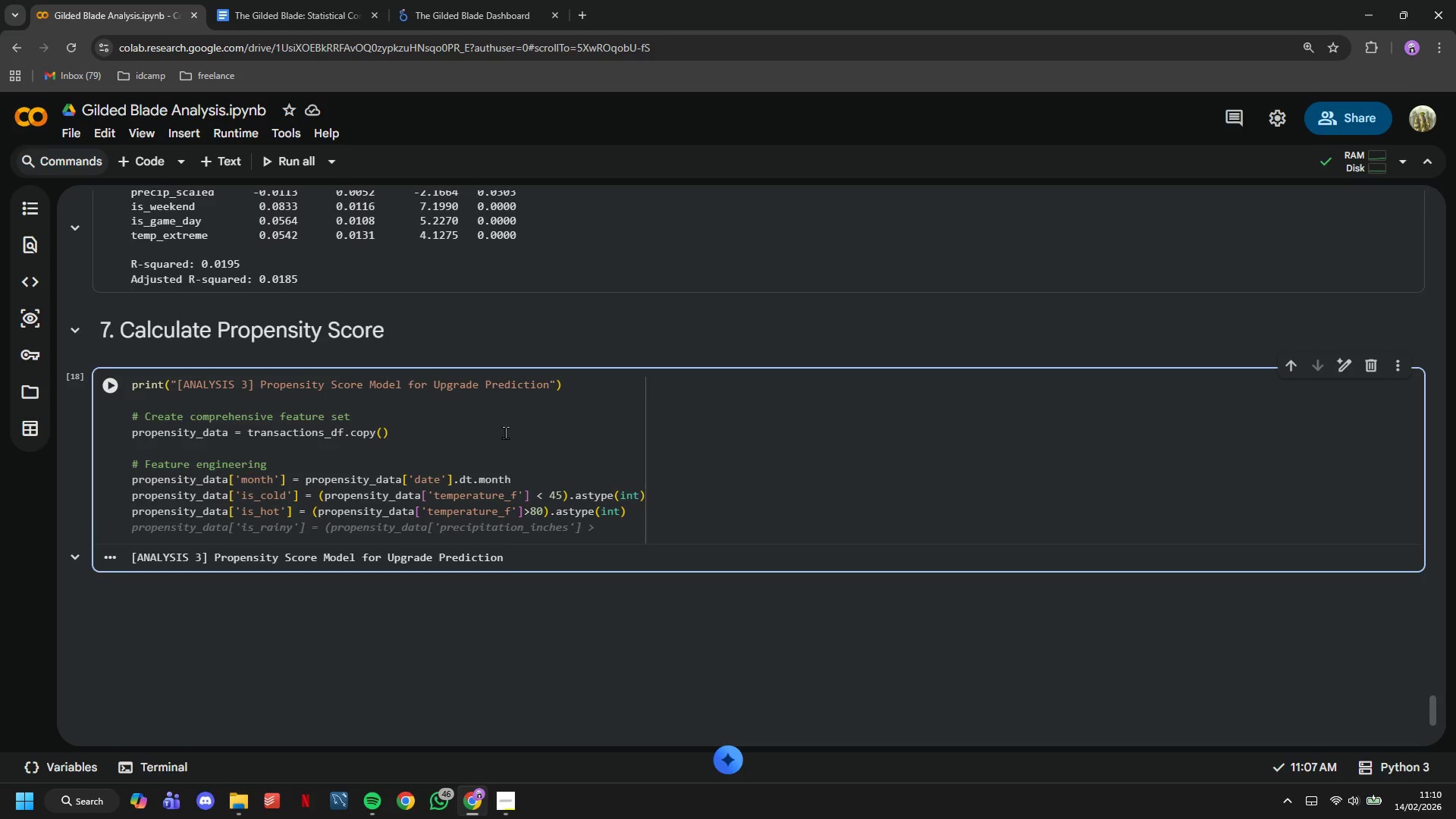 
wait(5.02)
 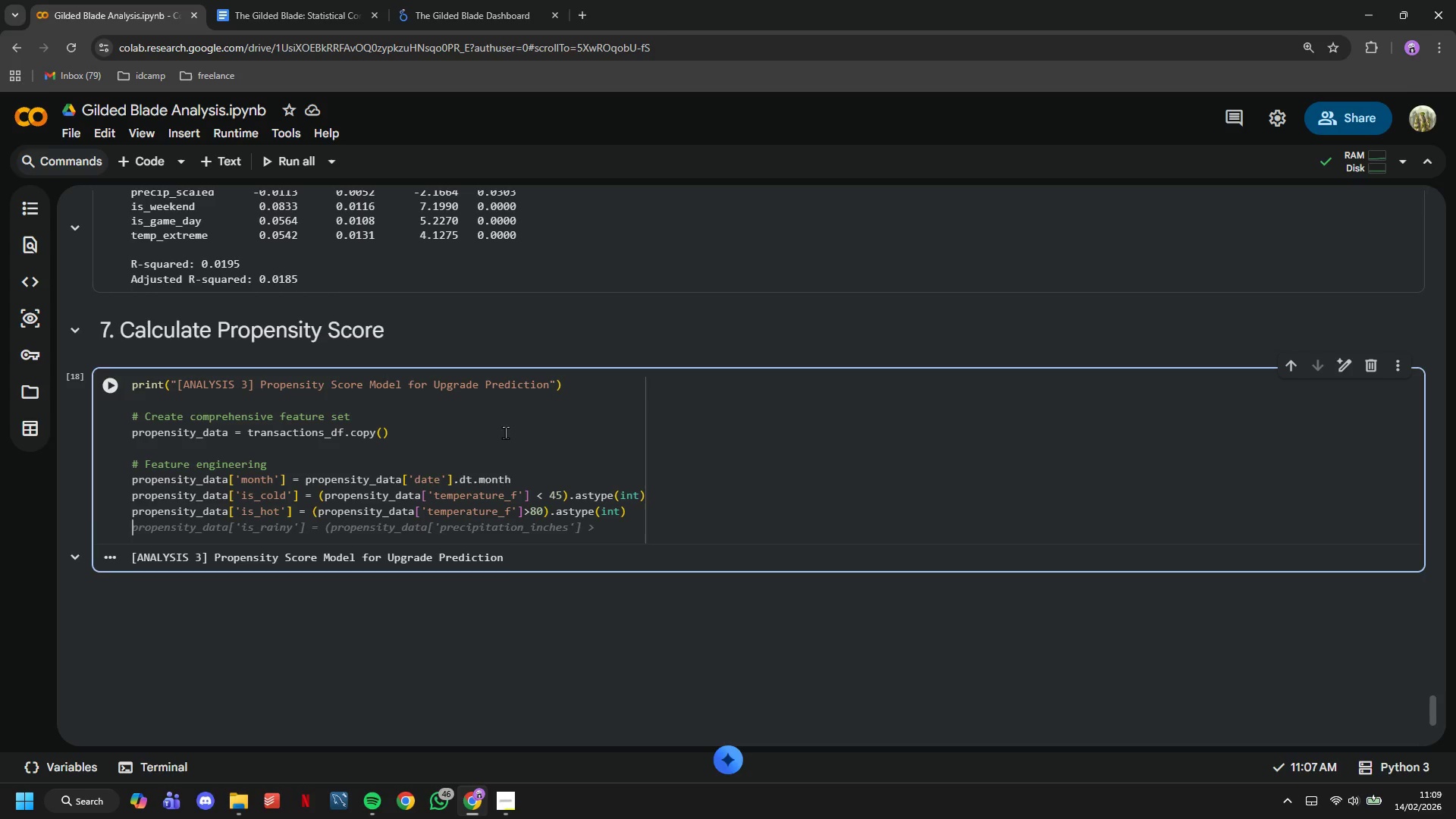 
type([)
key(Backspace)
type(propensity_data['has_rain)
 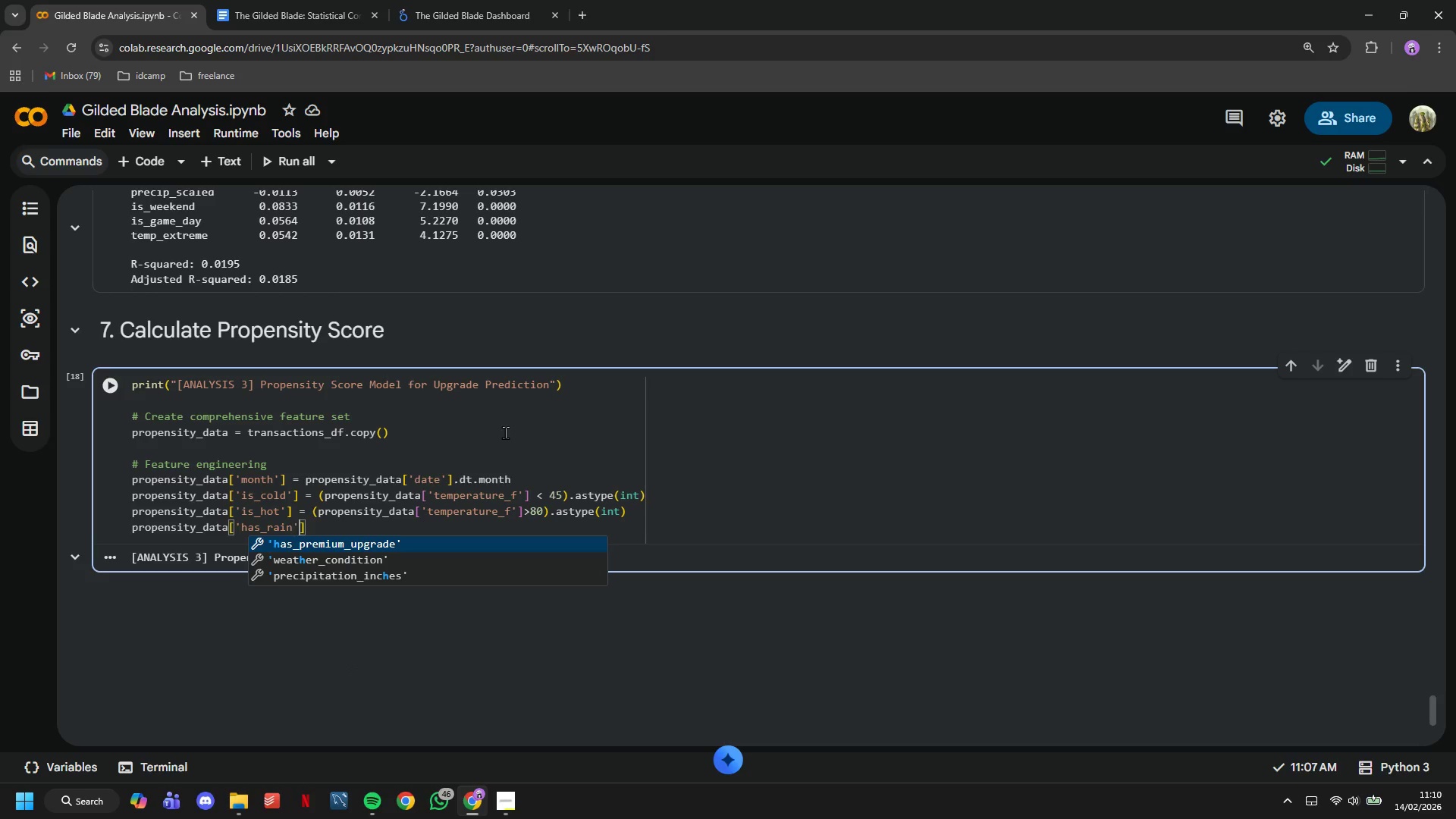 
key(ArrowRight)
 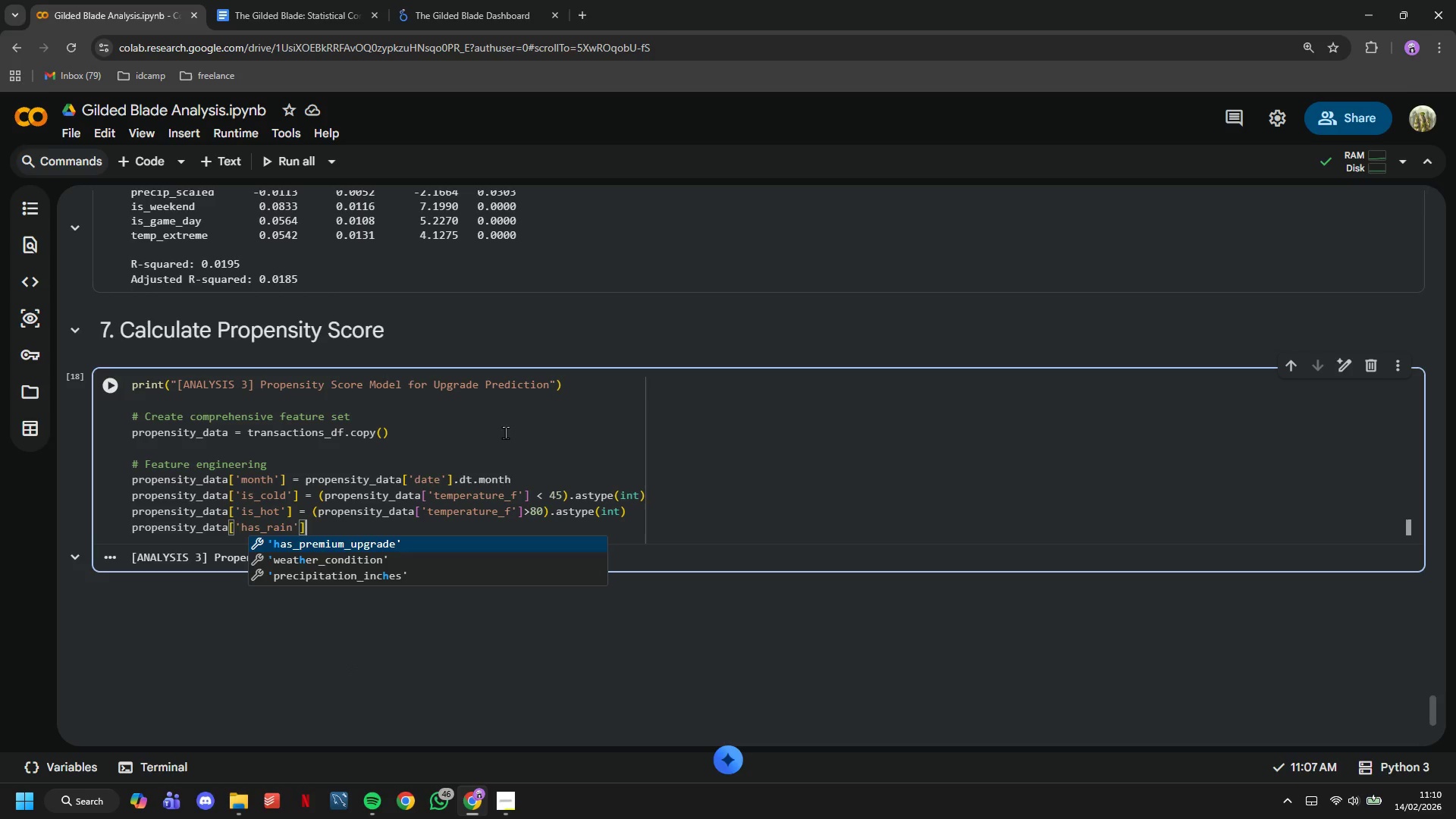 
key(ArrowRight)
 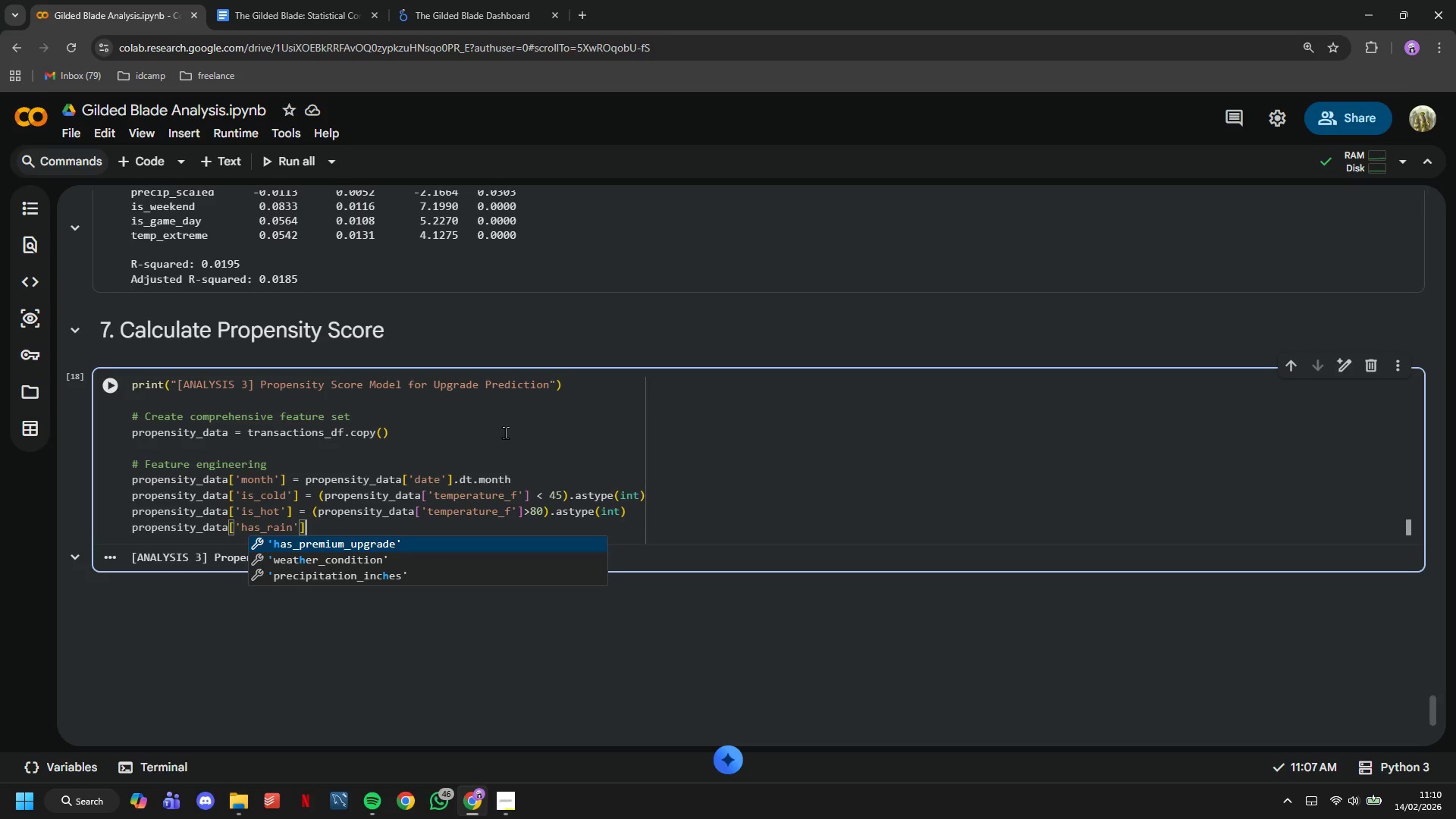 
type( = (propensity_data['pre)
 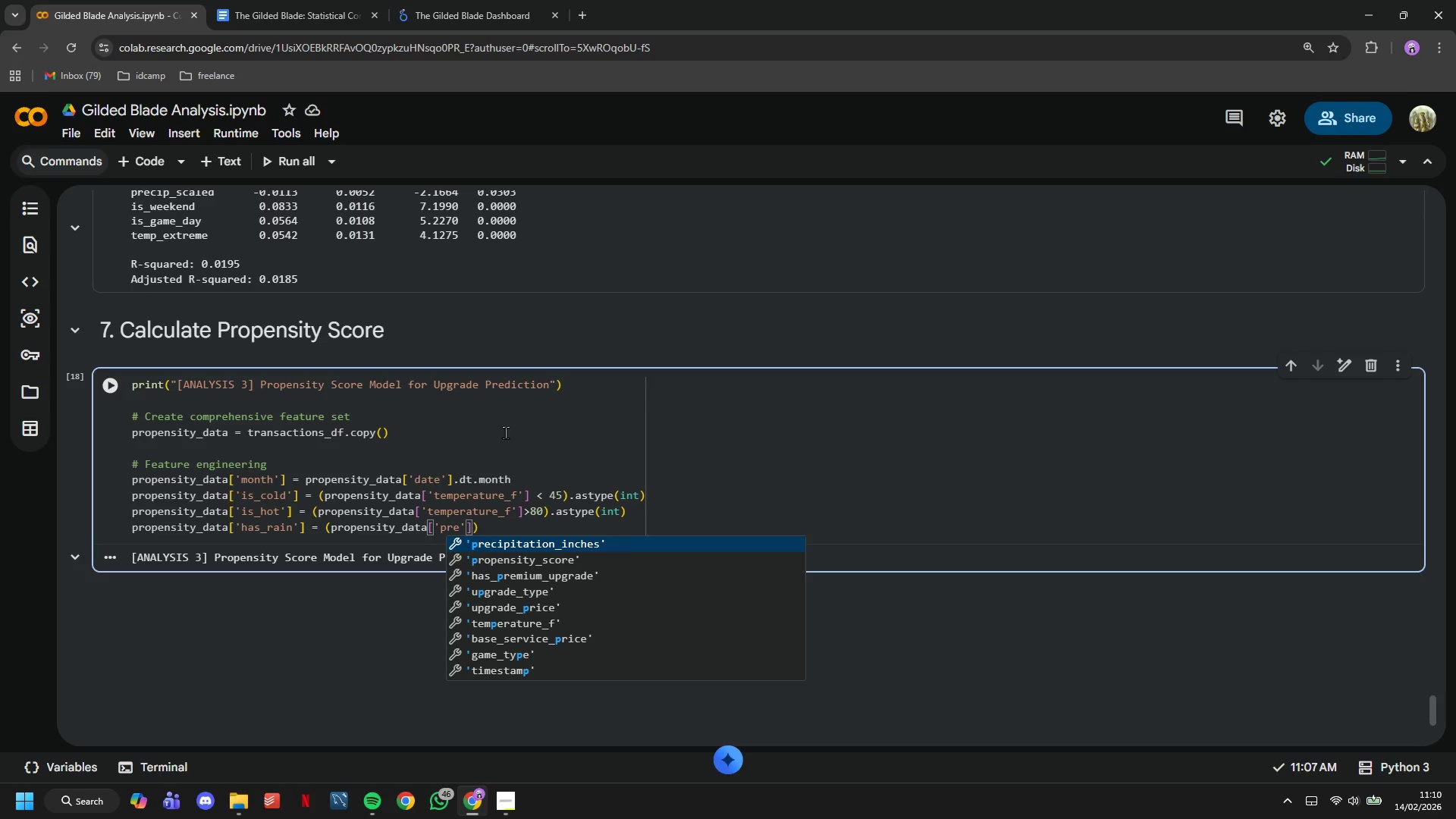 
key(ArrowDown)
 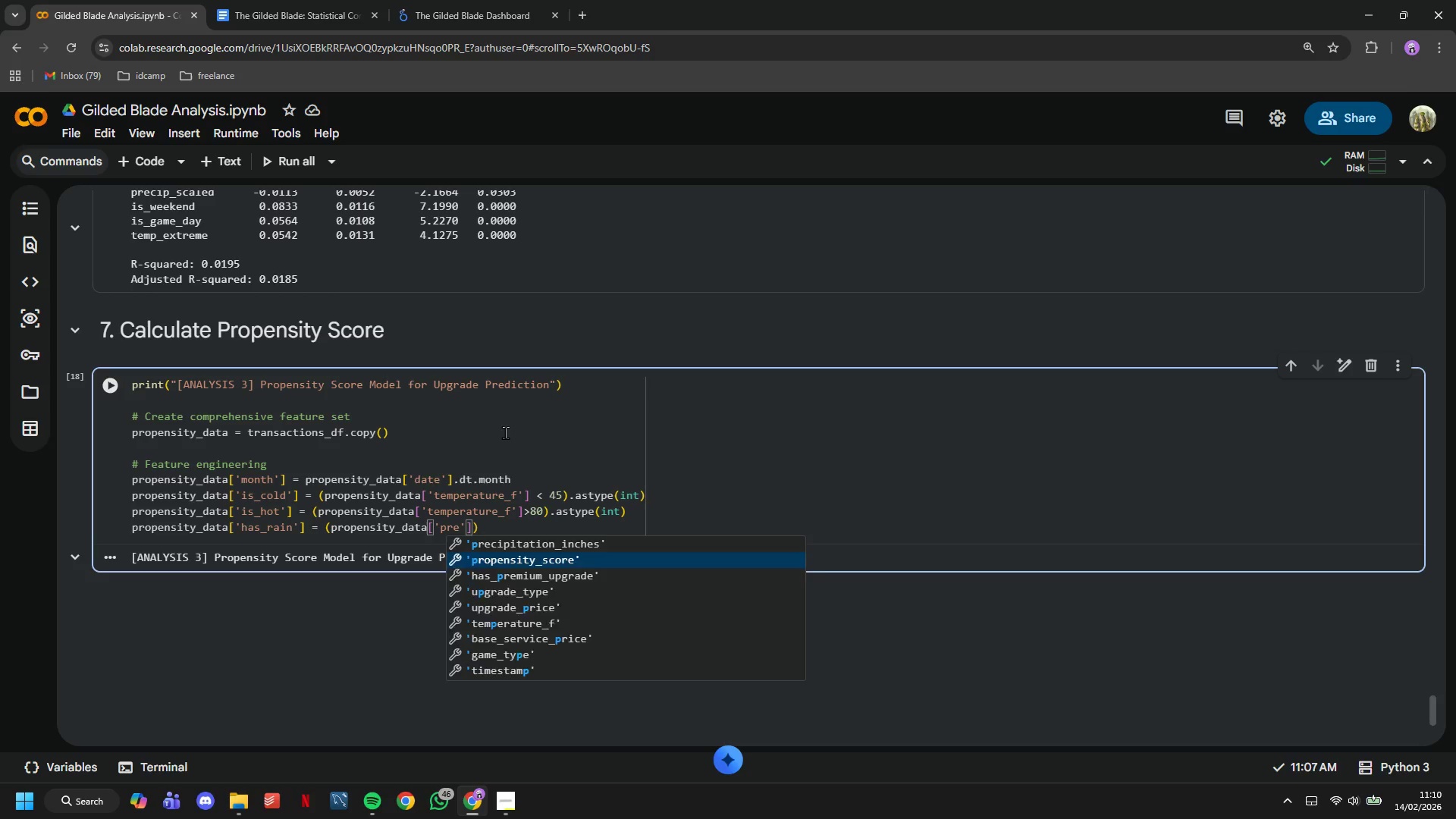 
key(ArrowUp)
 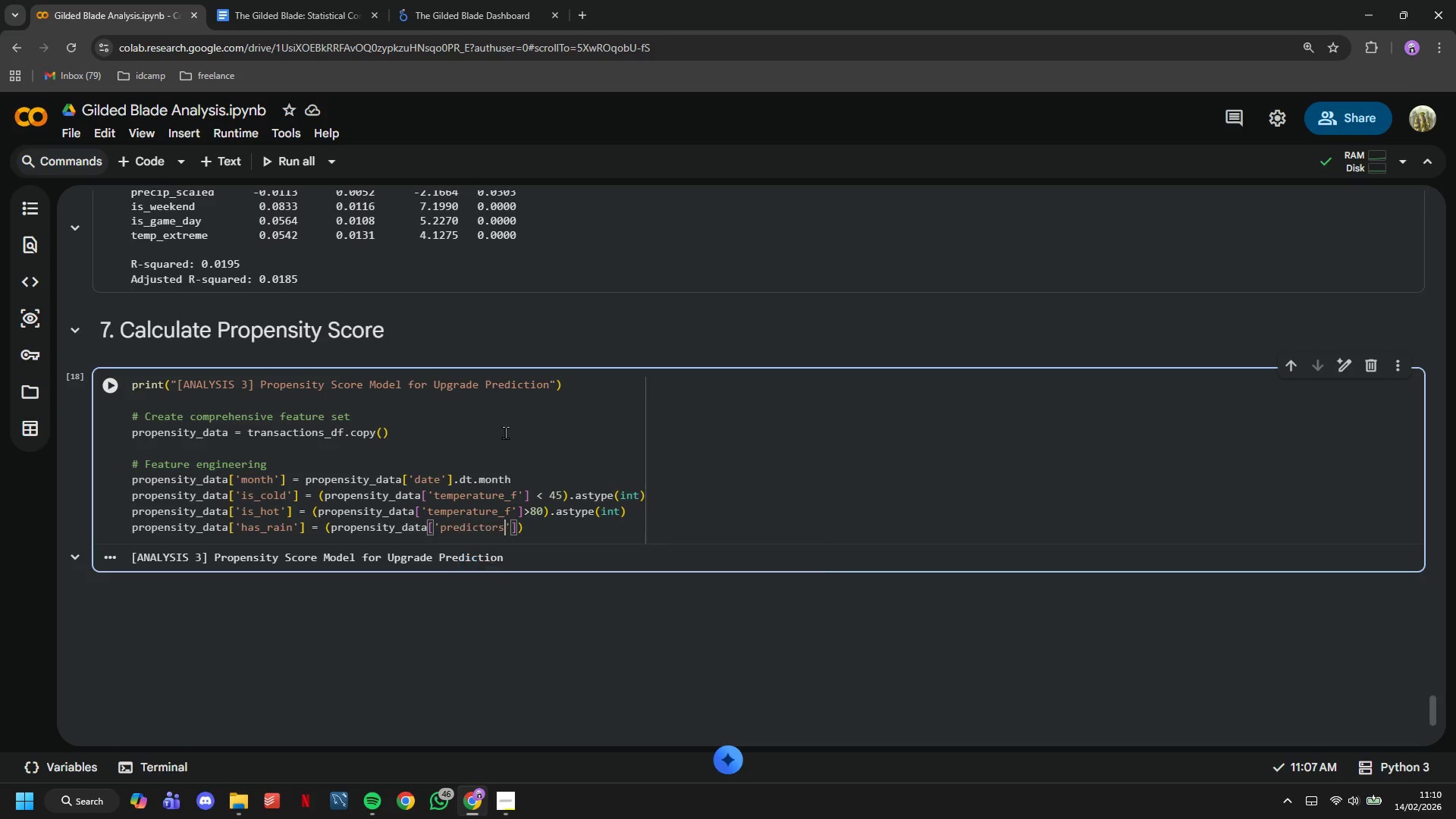 
key(Enter)
 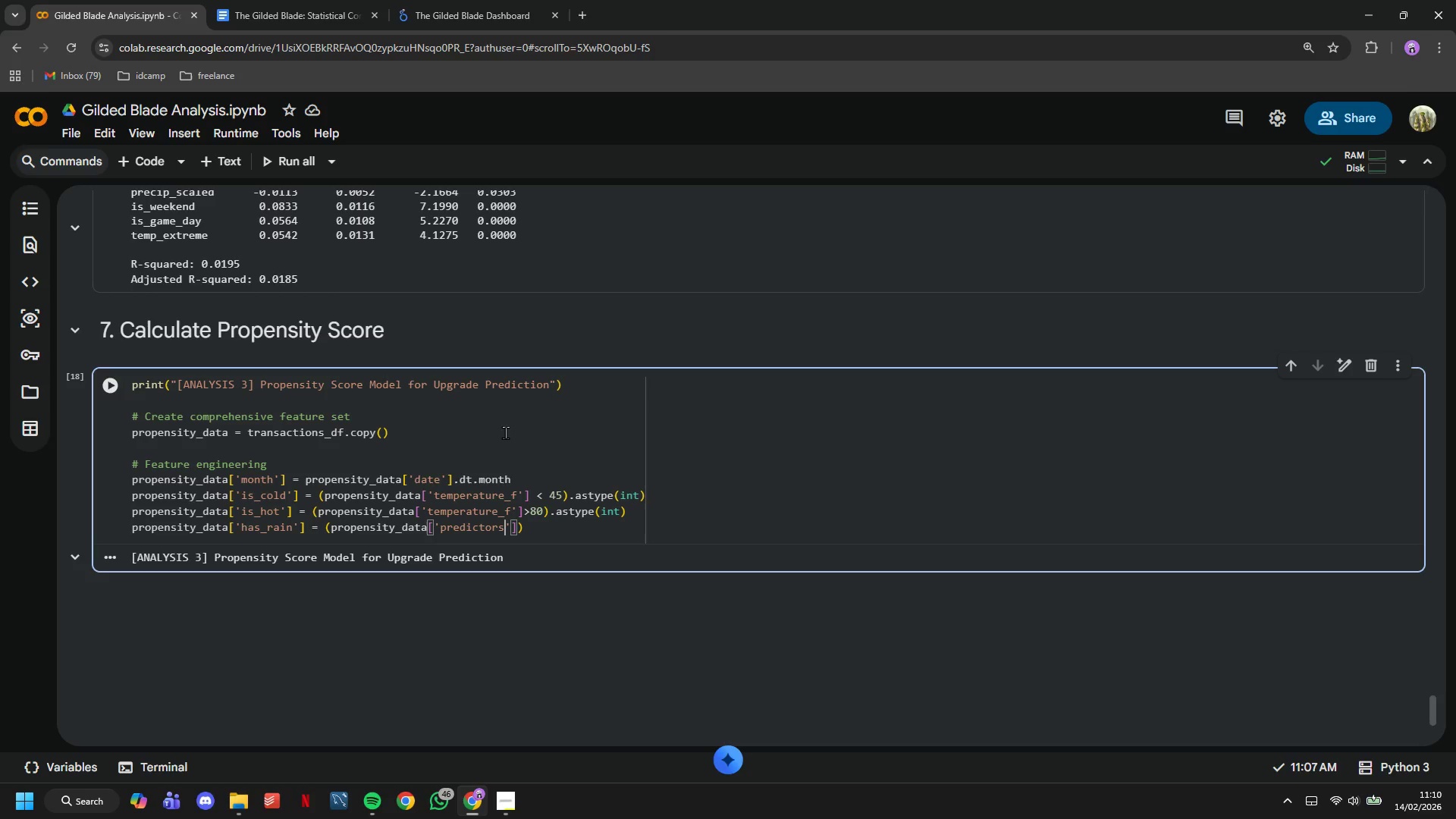 
key(Control+Z)
 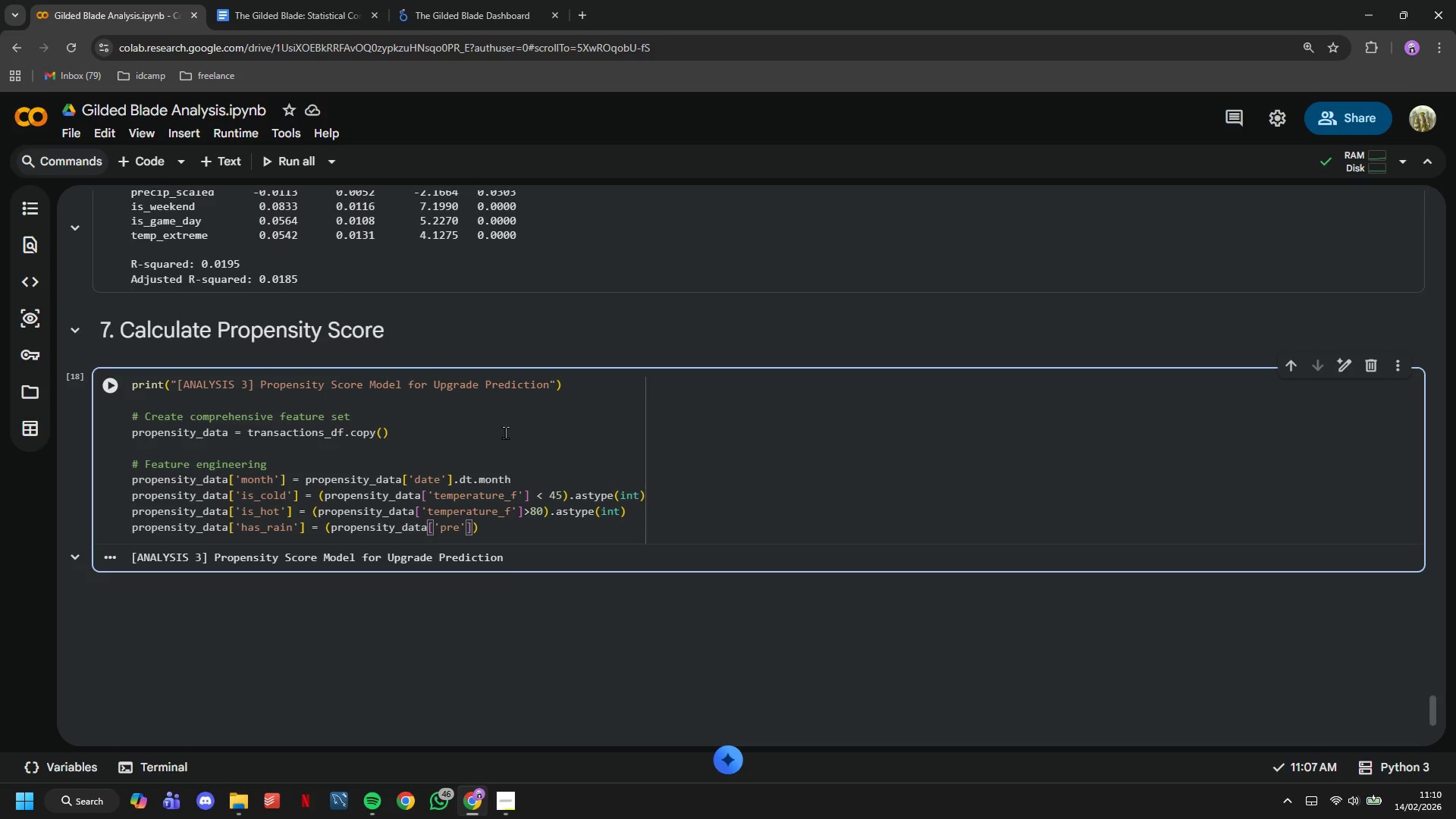 
type(cip)
key(Backspace)
key(Backspace)
key(Backspace)
key(Backspace)
key(Backspace)
key(Backspace)
type(prec)
 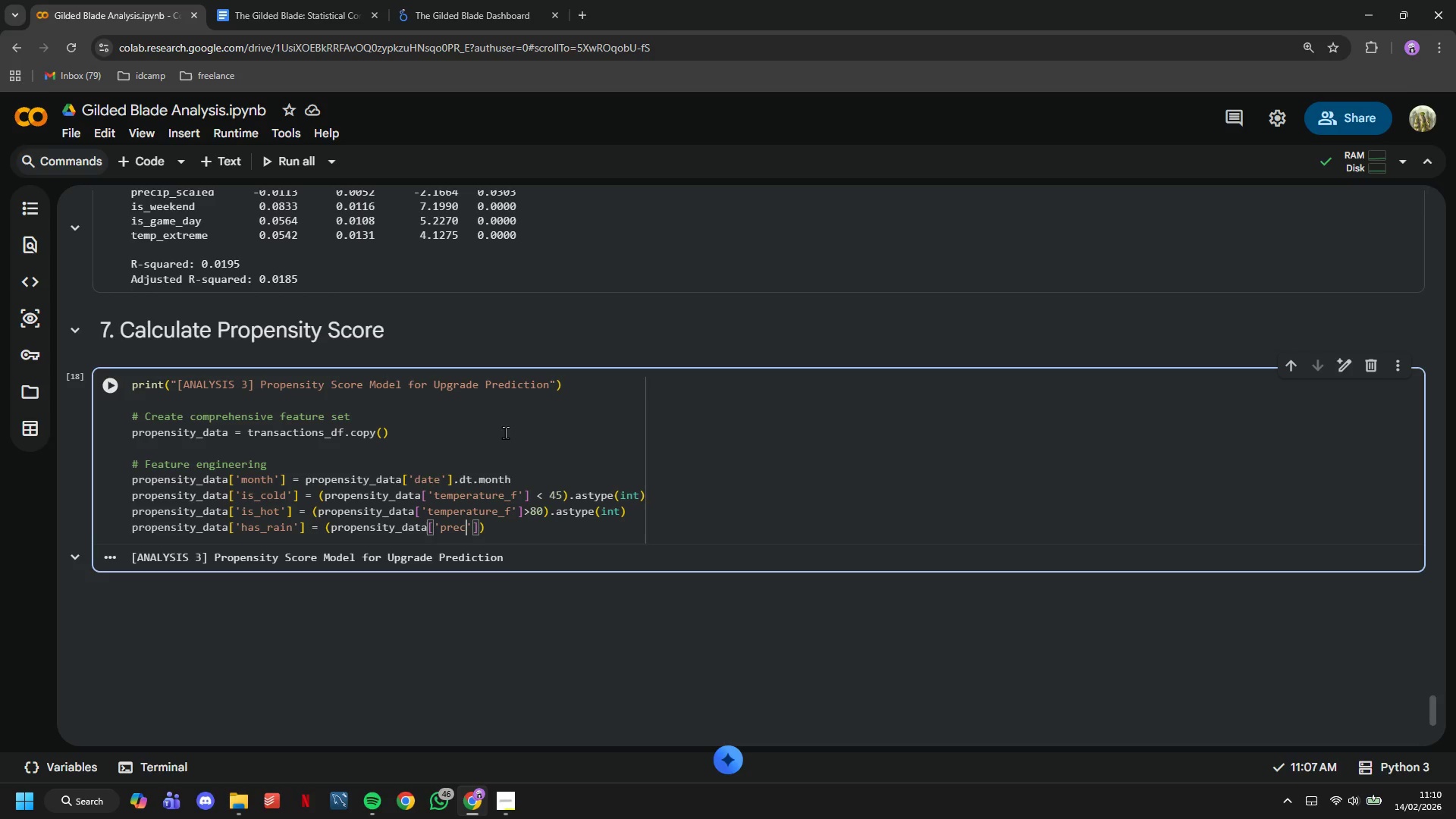 
wait(5.38)
 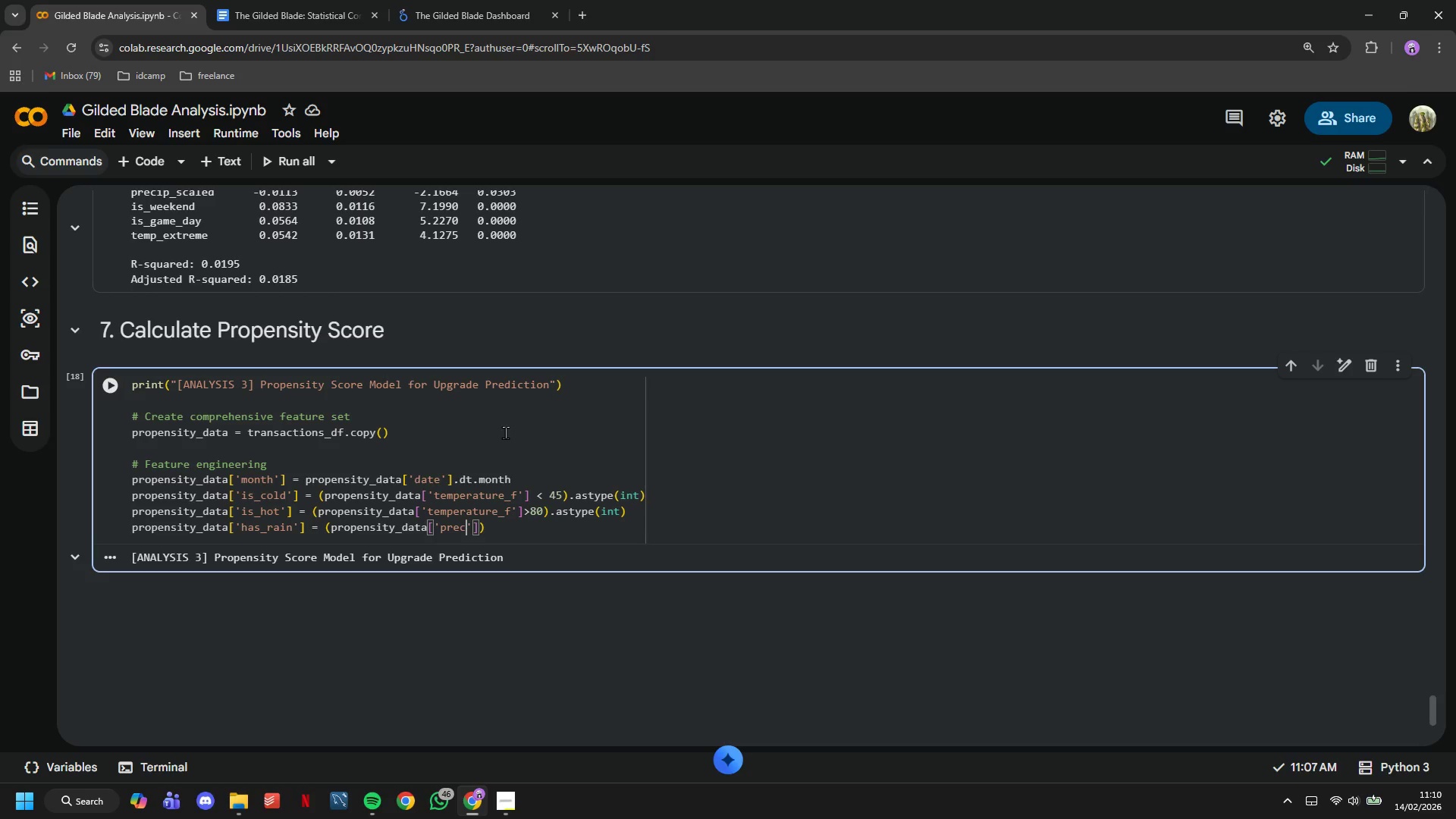 
type(ipitTION)
key(Backspace)
key(Backspace)
key(Backspace)
key(Backspace)
key(Backspace)
type(tation_inches)
 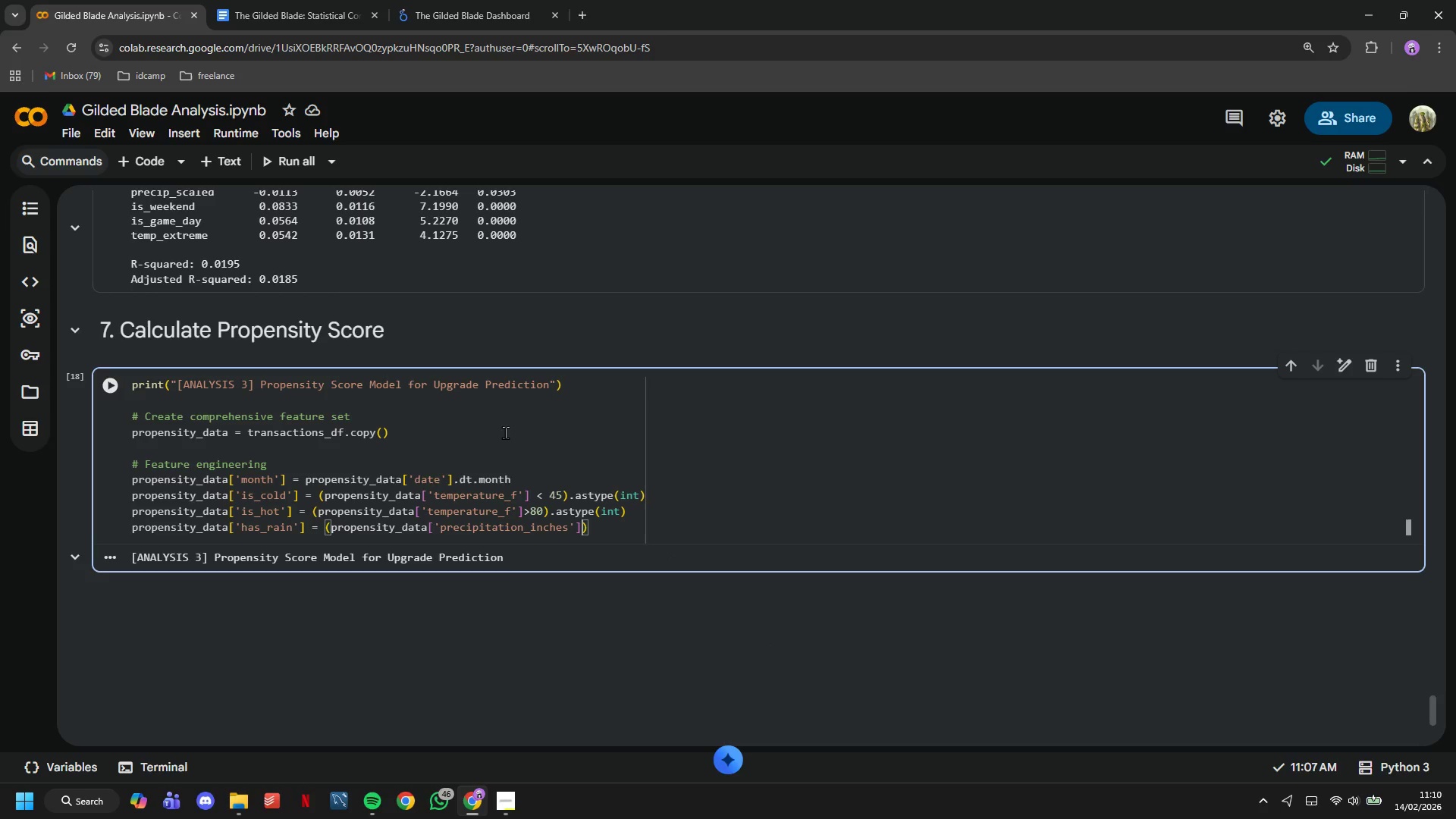 
 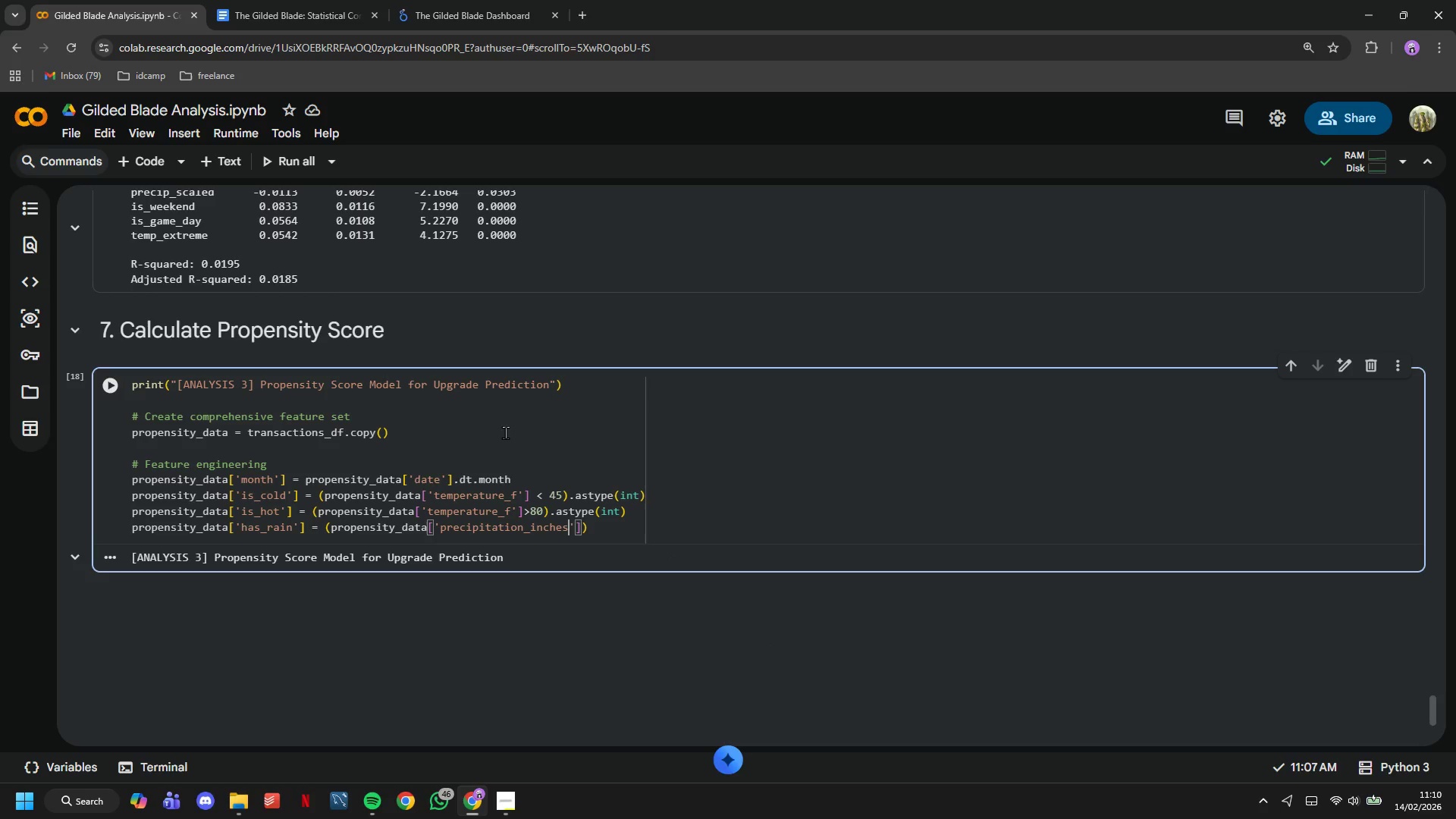 
key(ArrowRight)
 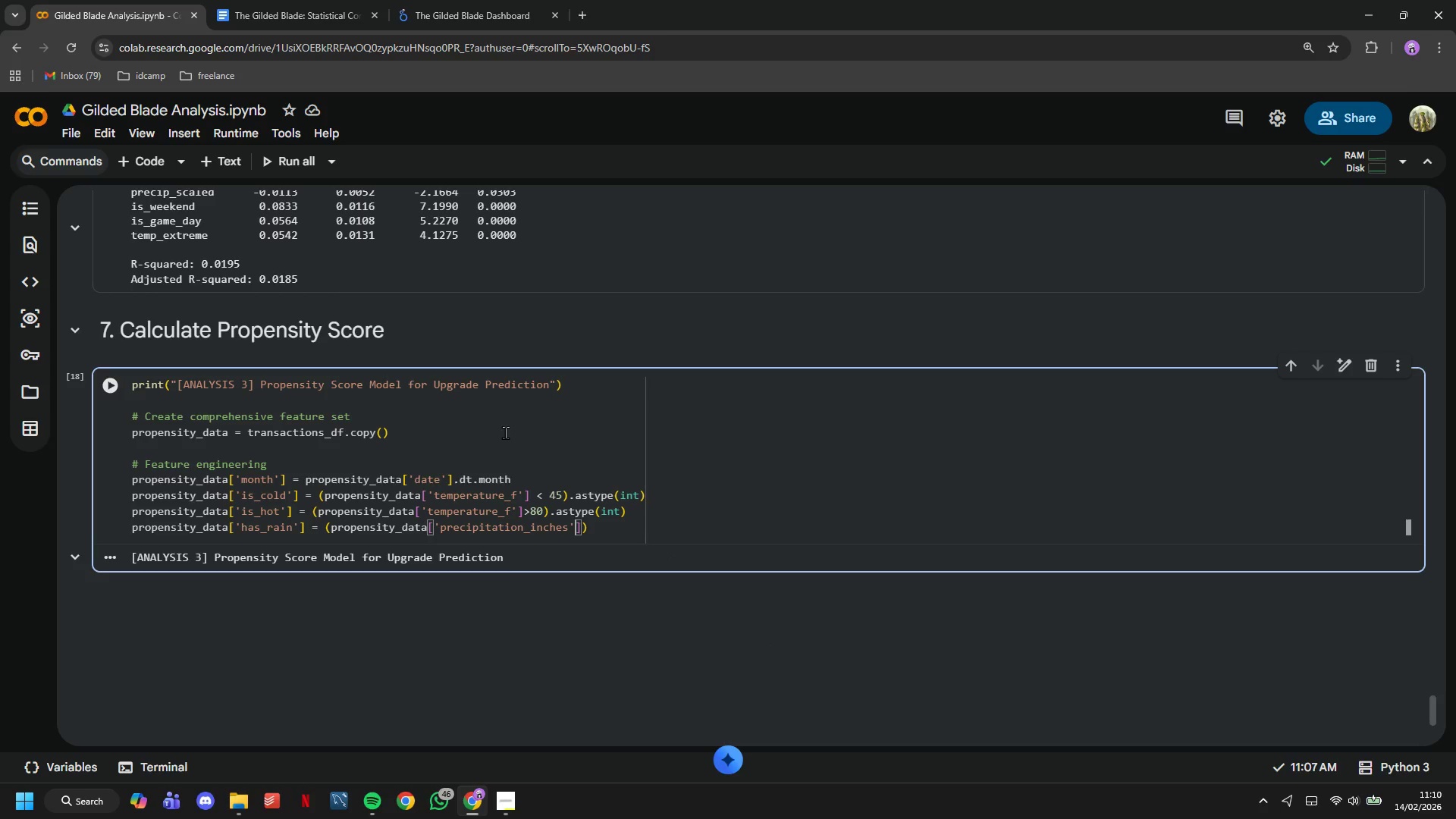 
key(ArrowRight)
 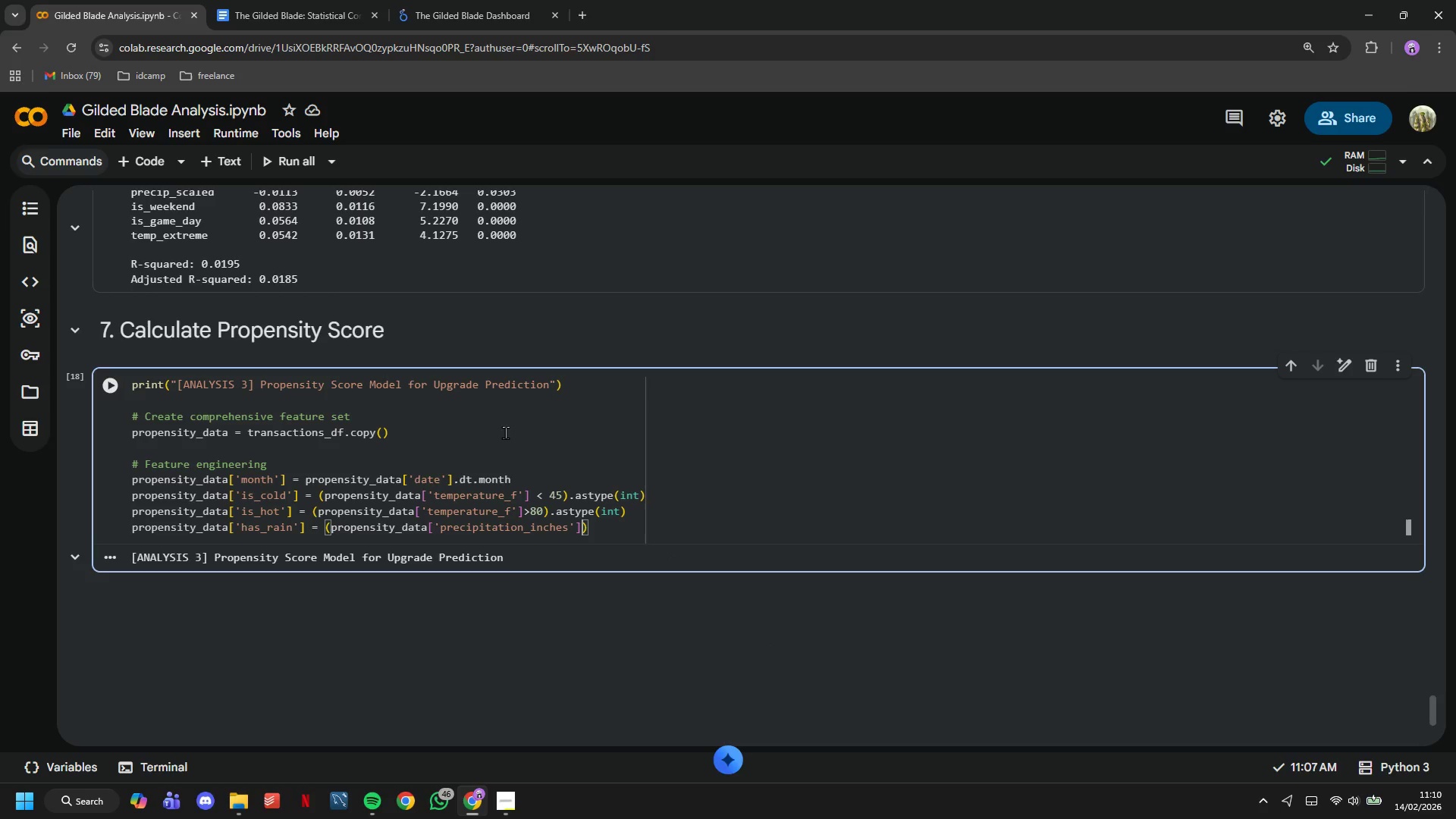 
key(Shift+Period)
 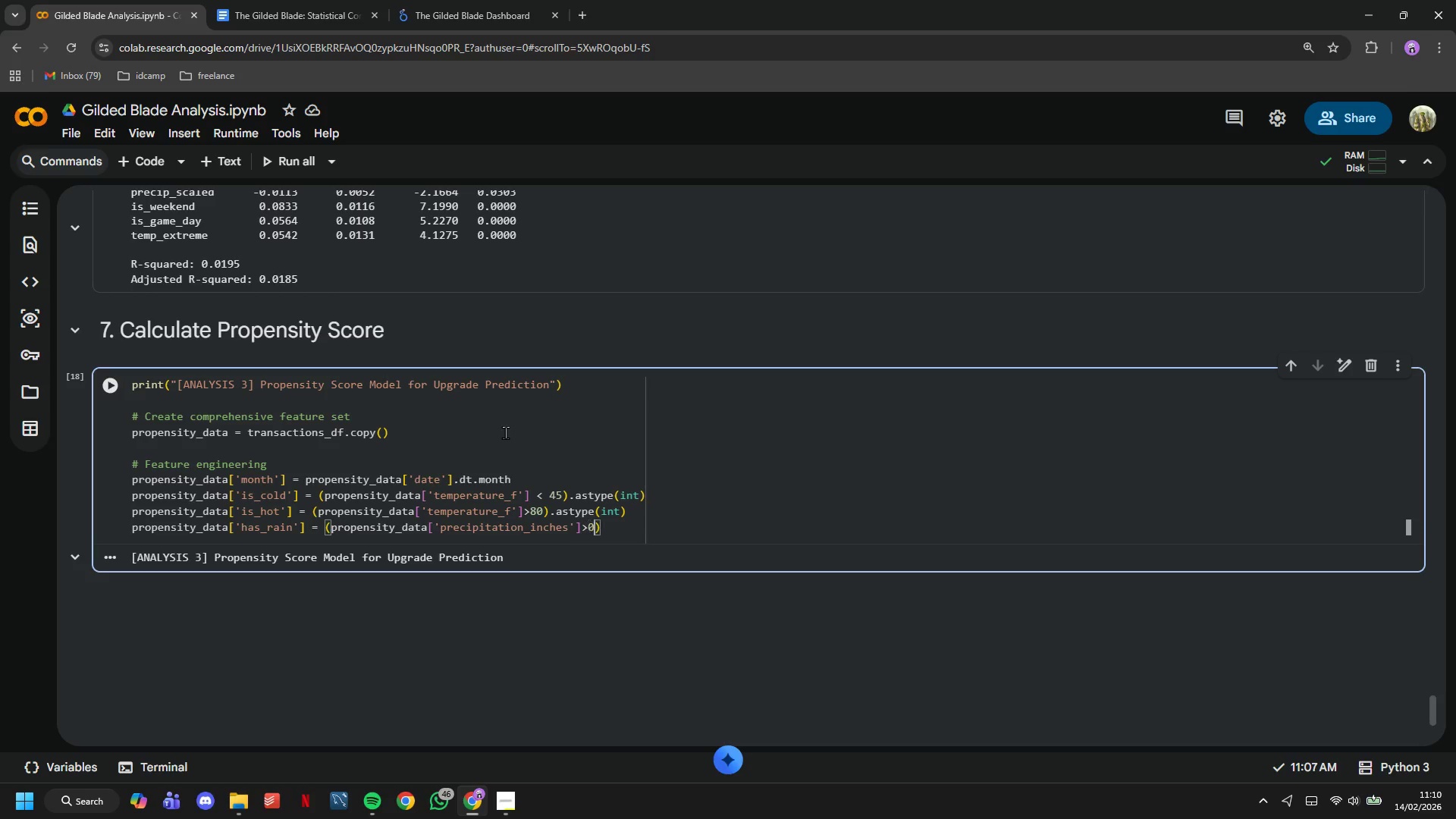 
key(0)
 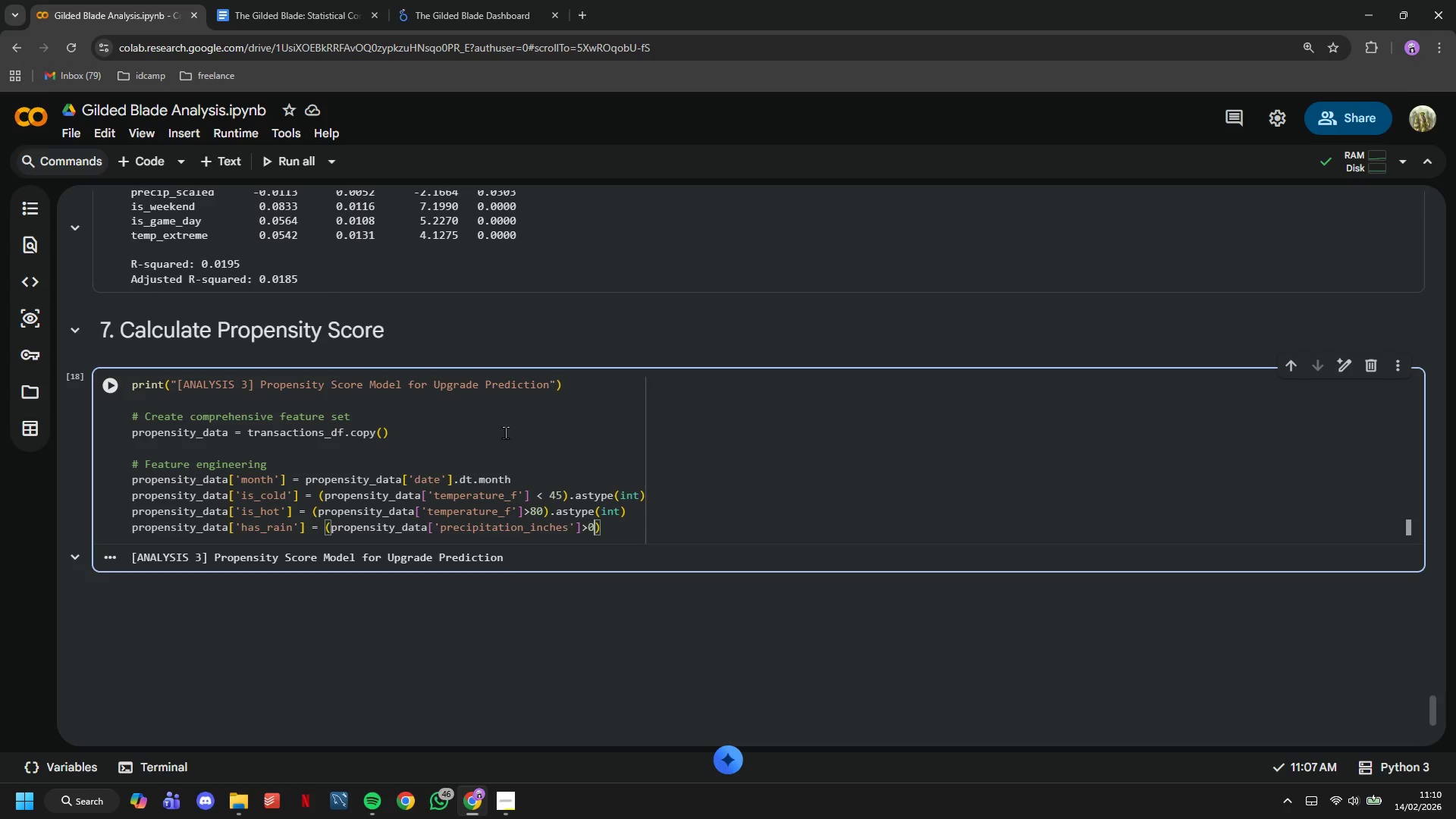 
key(Period)
 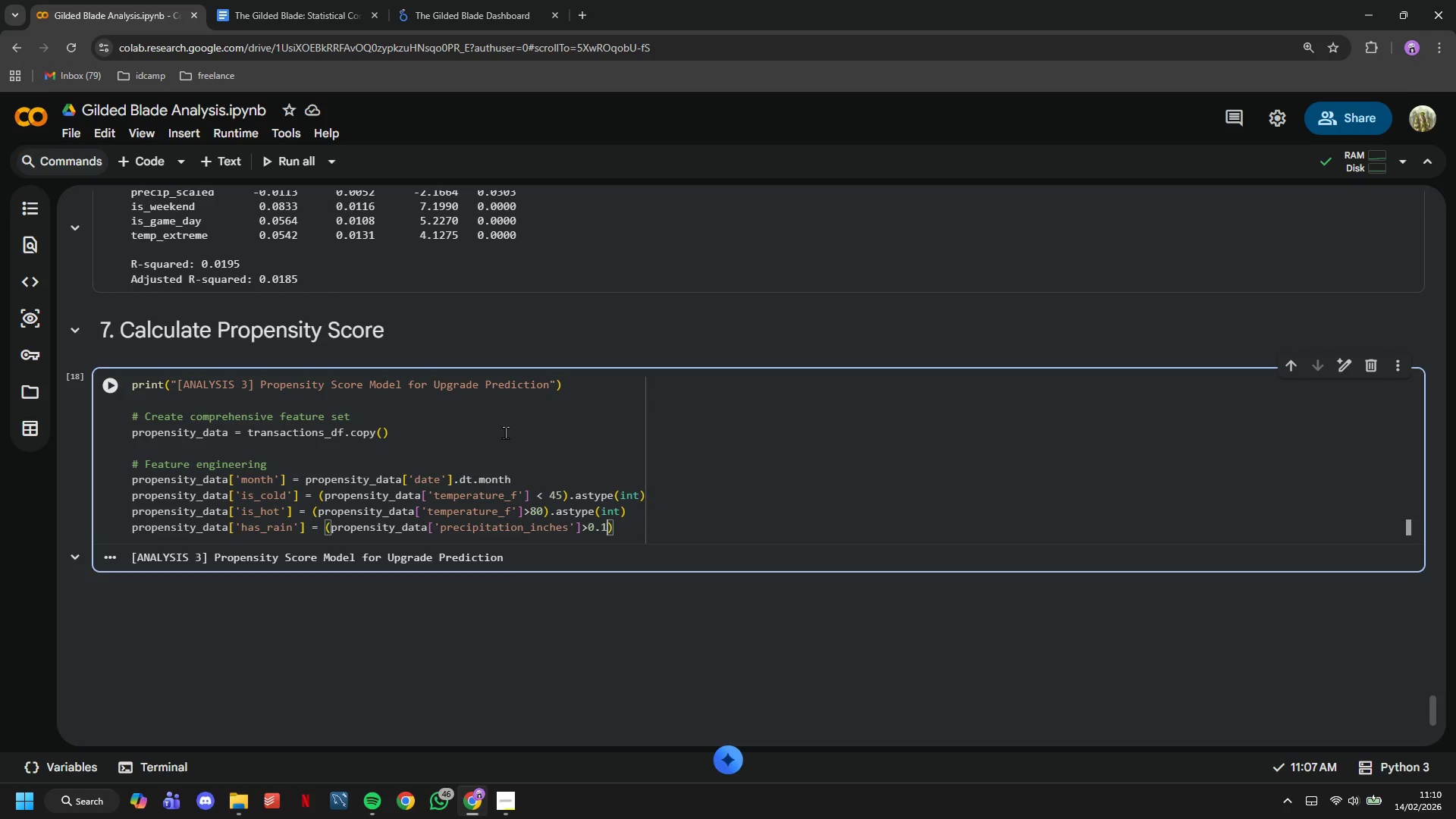 
key(1)
 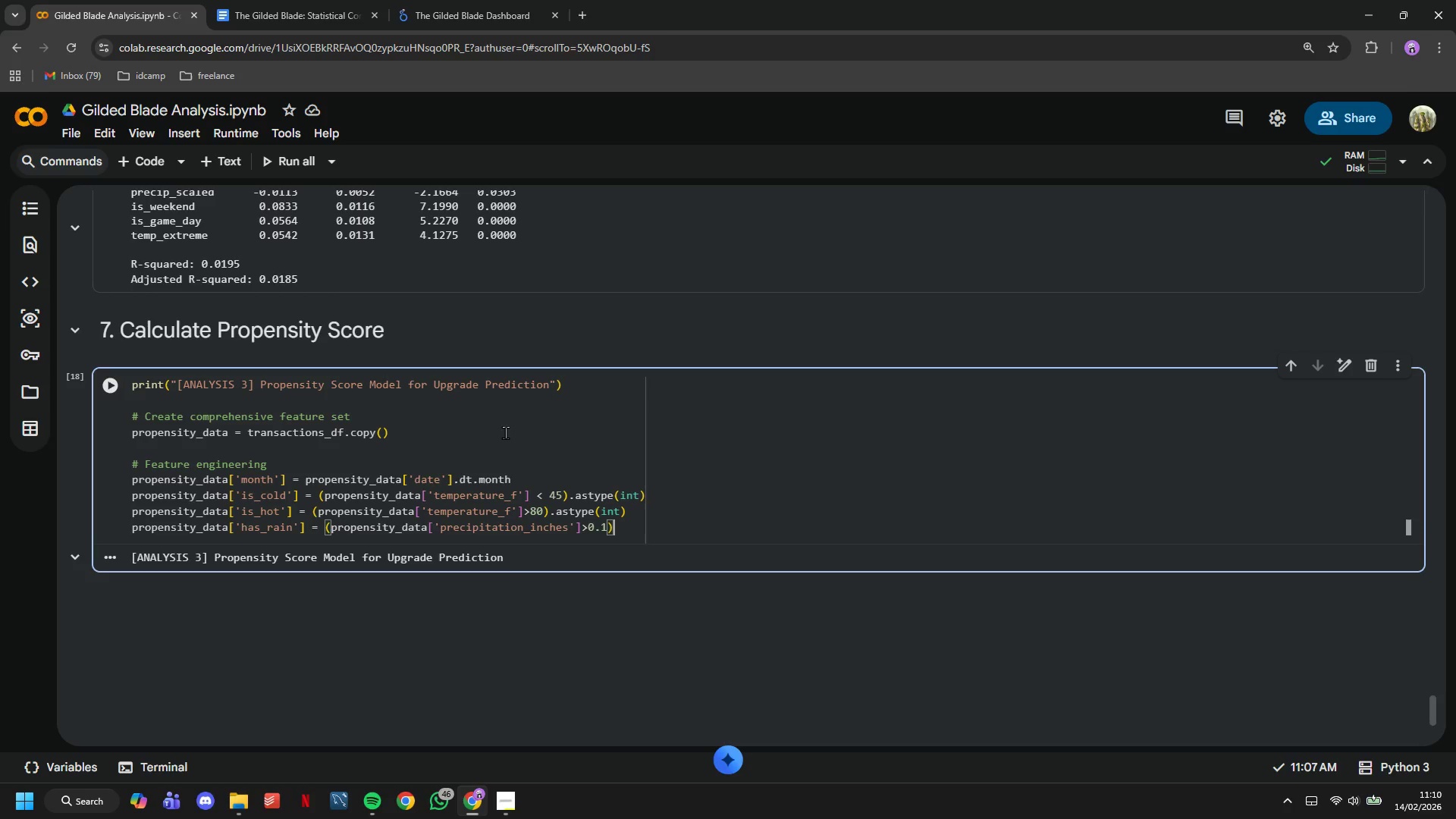 
key(ArrowRight)
 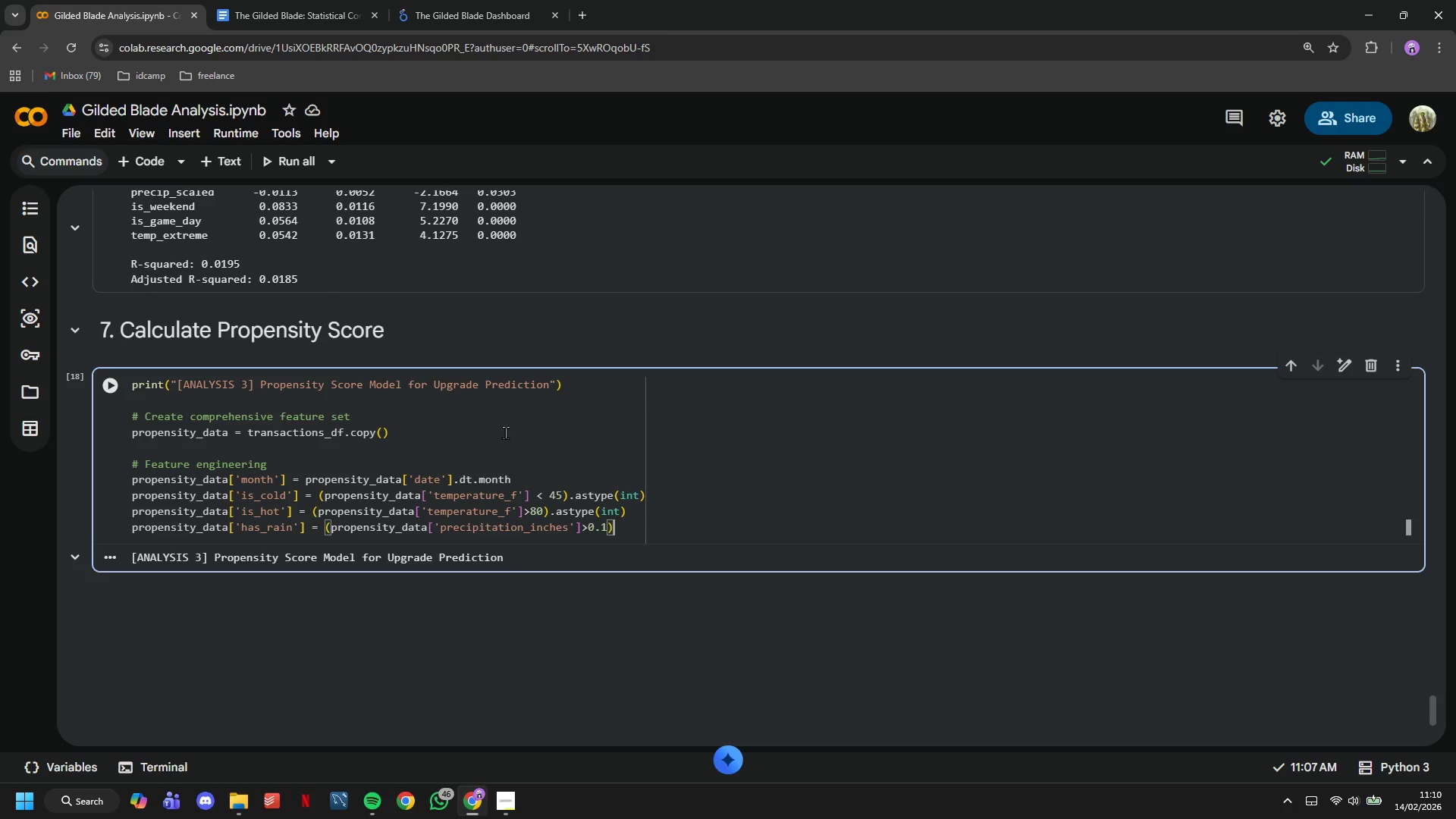 
type(.astype(int)
 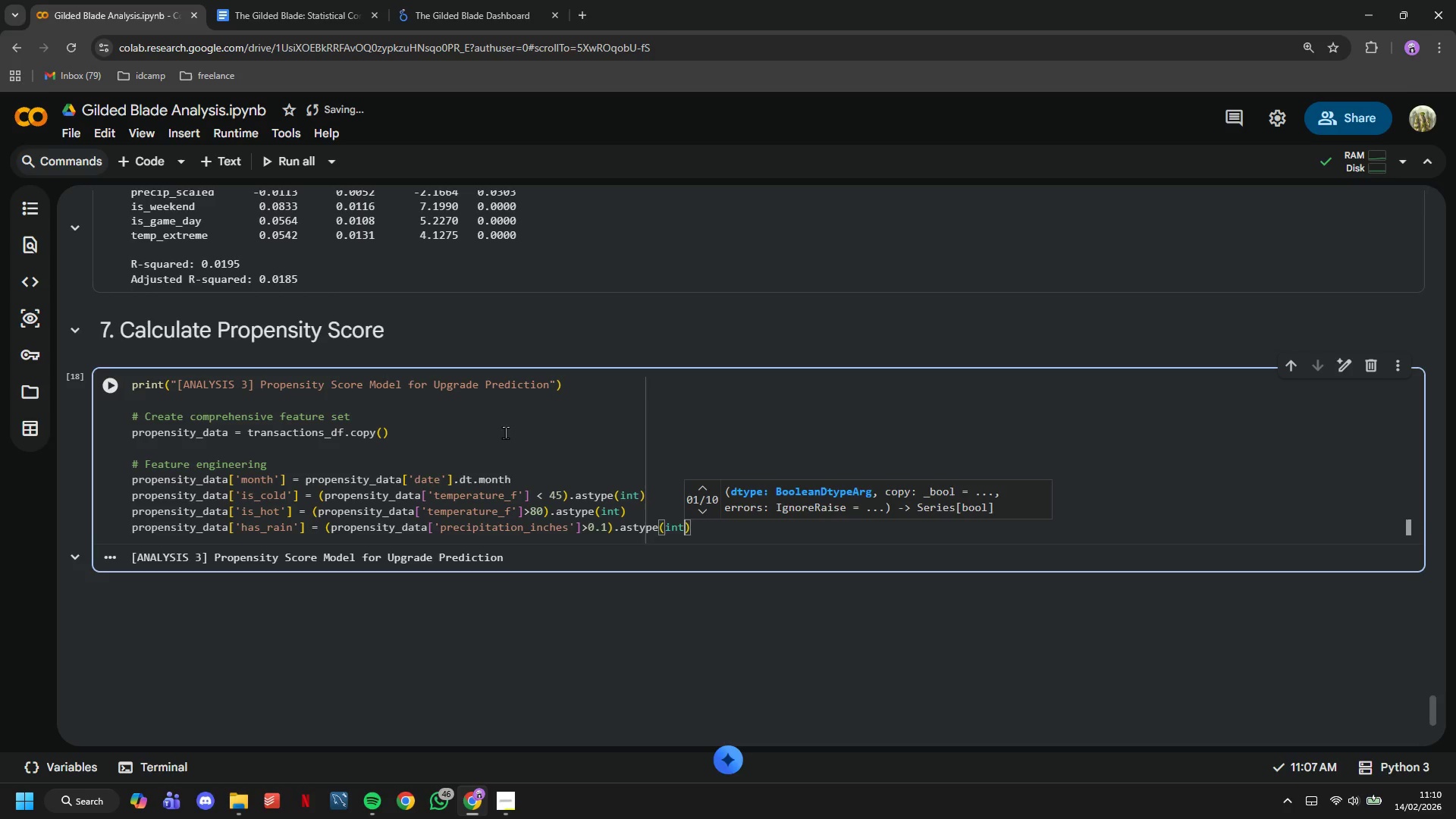 
key(ArrowRight)
 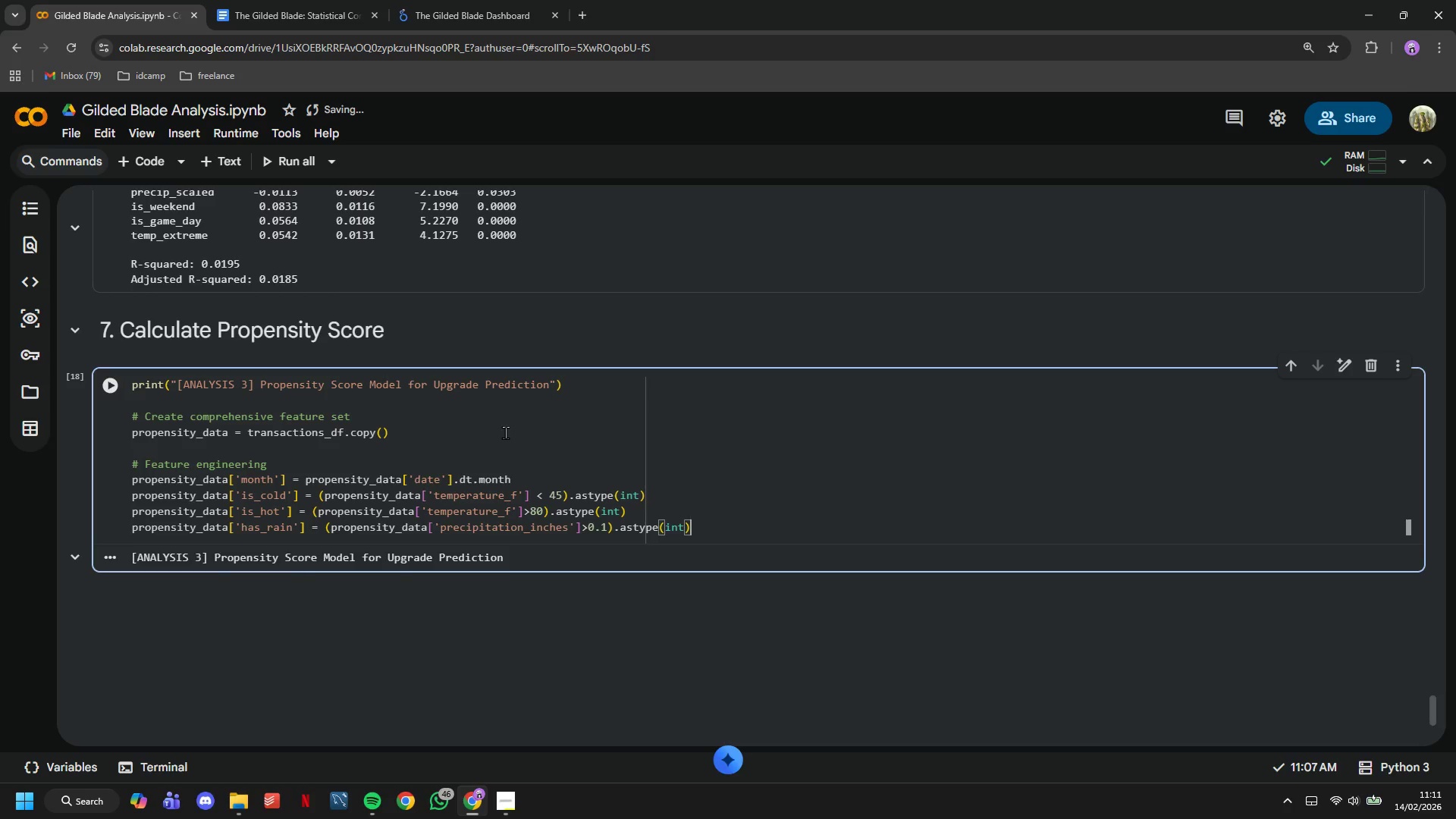 
key(Enter)
 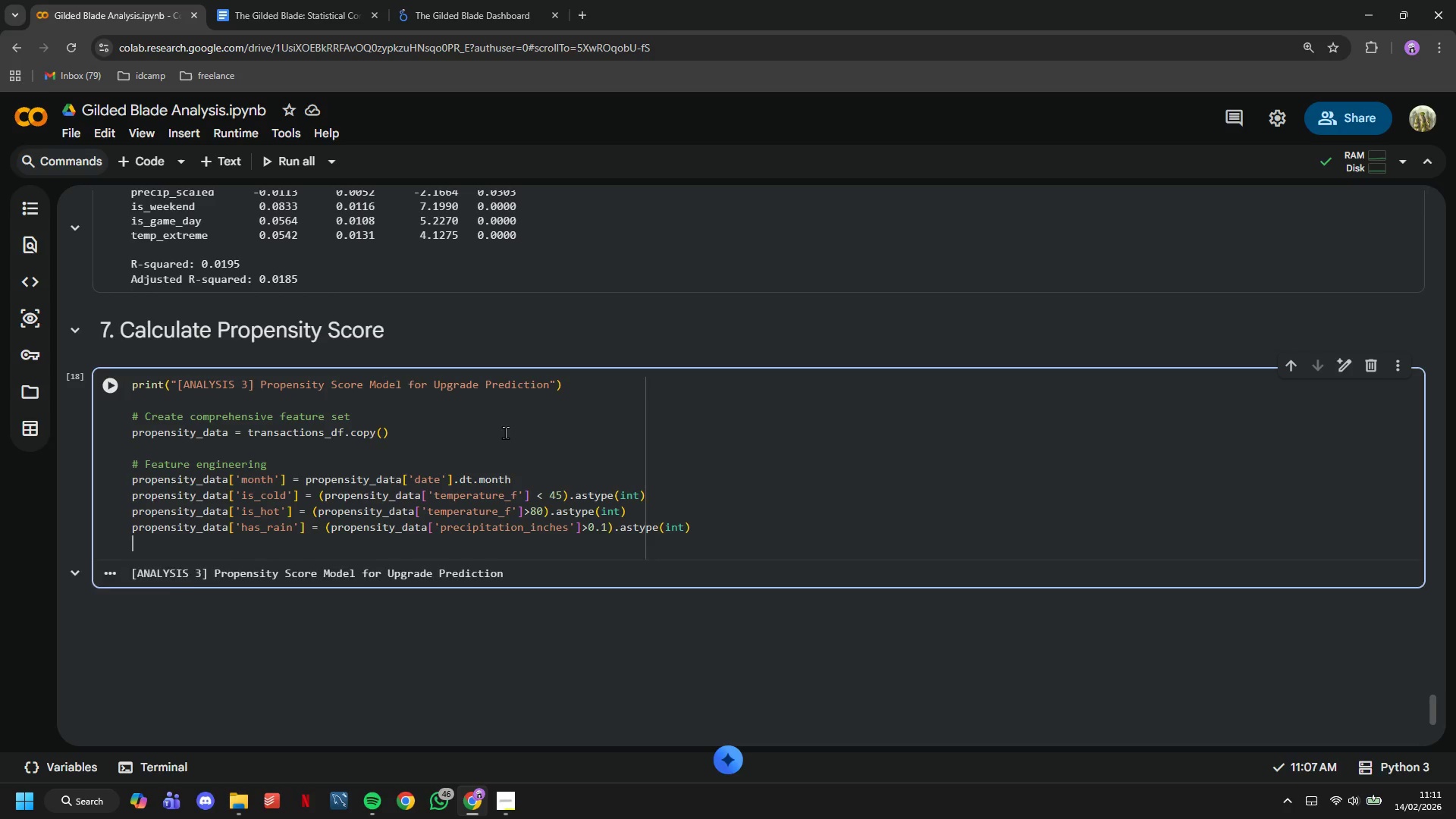 
key(Enter)
 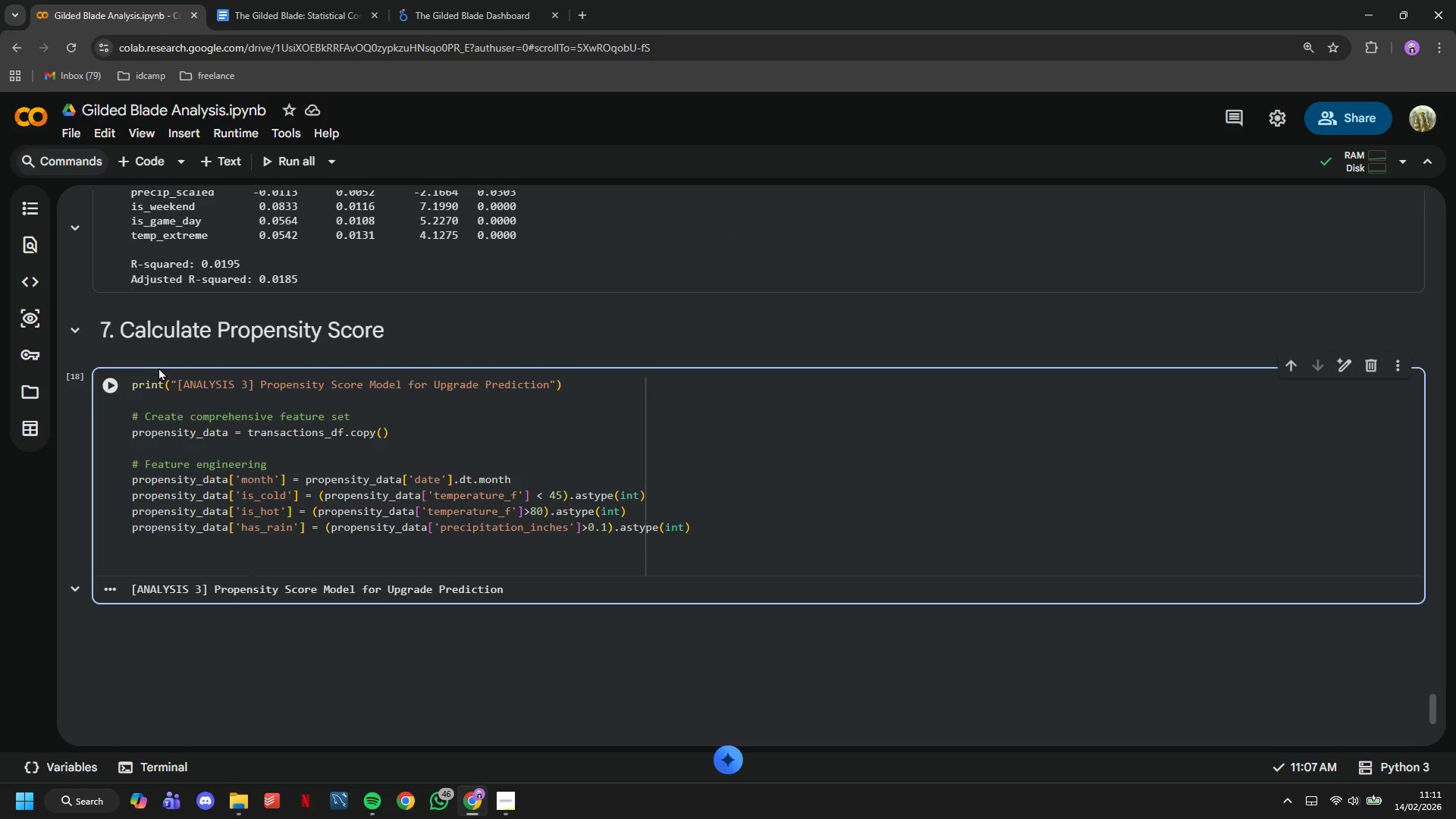 
left_click([99, 384])
 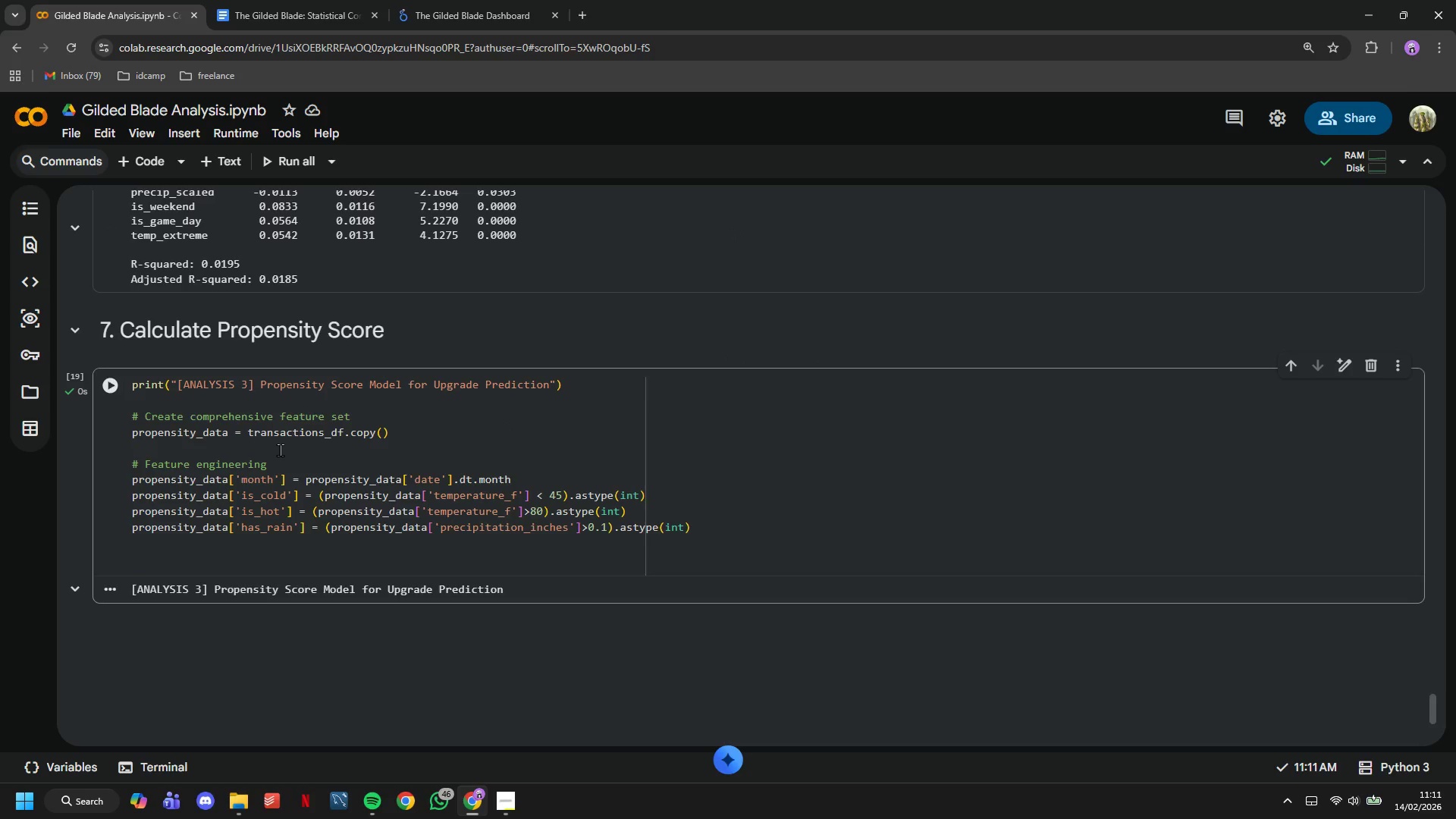 
scroll: coordinate [281, 450], scroll_direction: down, amount: 1.0
 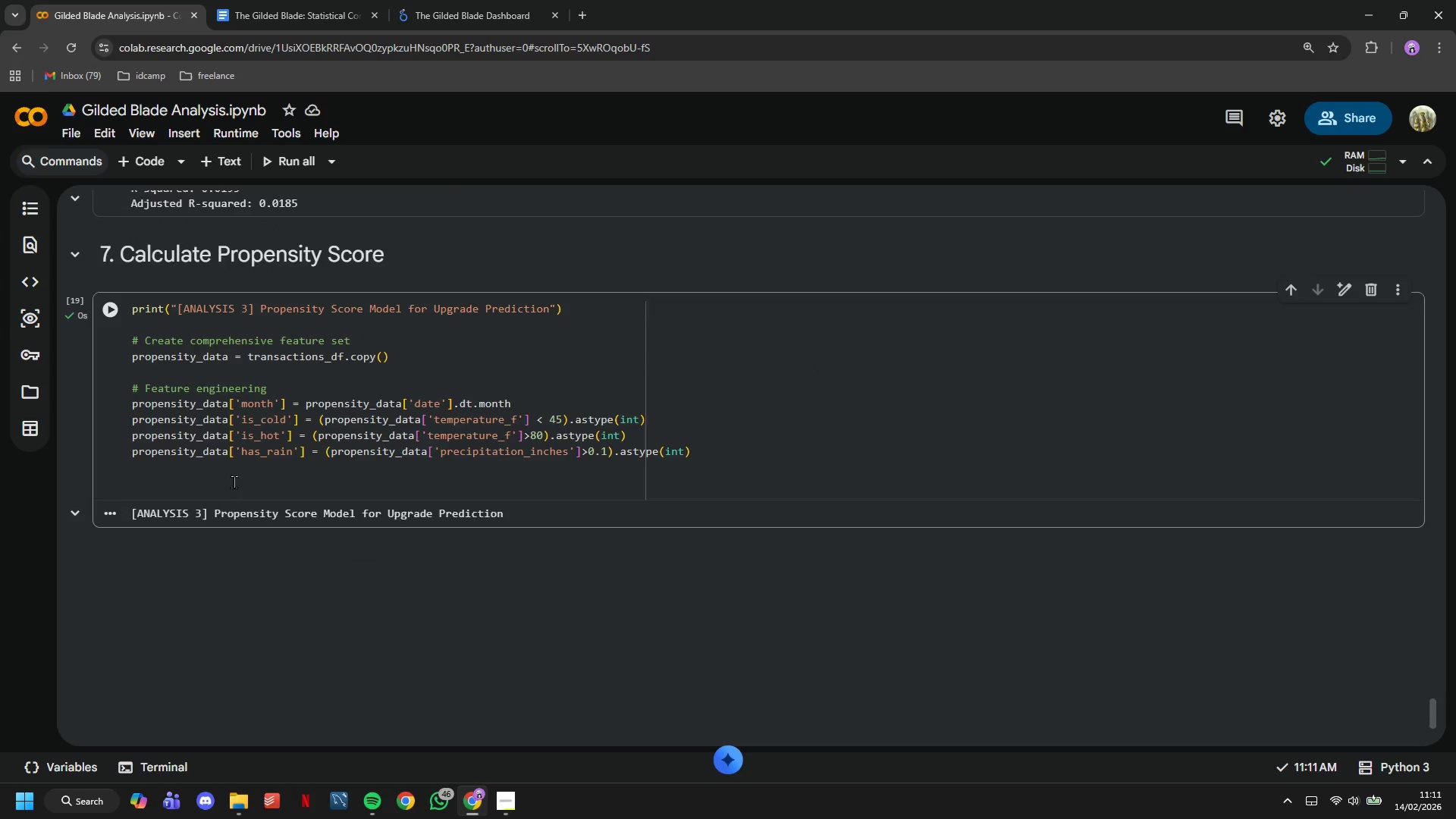 
left_click([234, 482])
 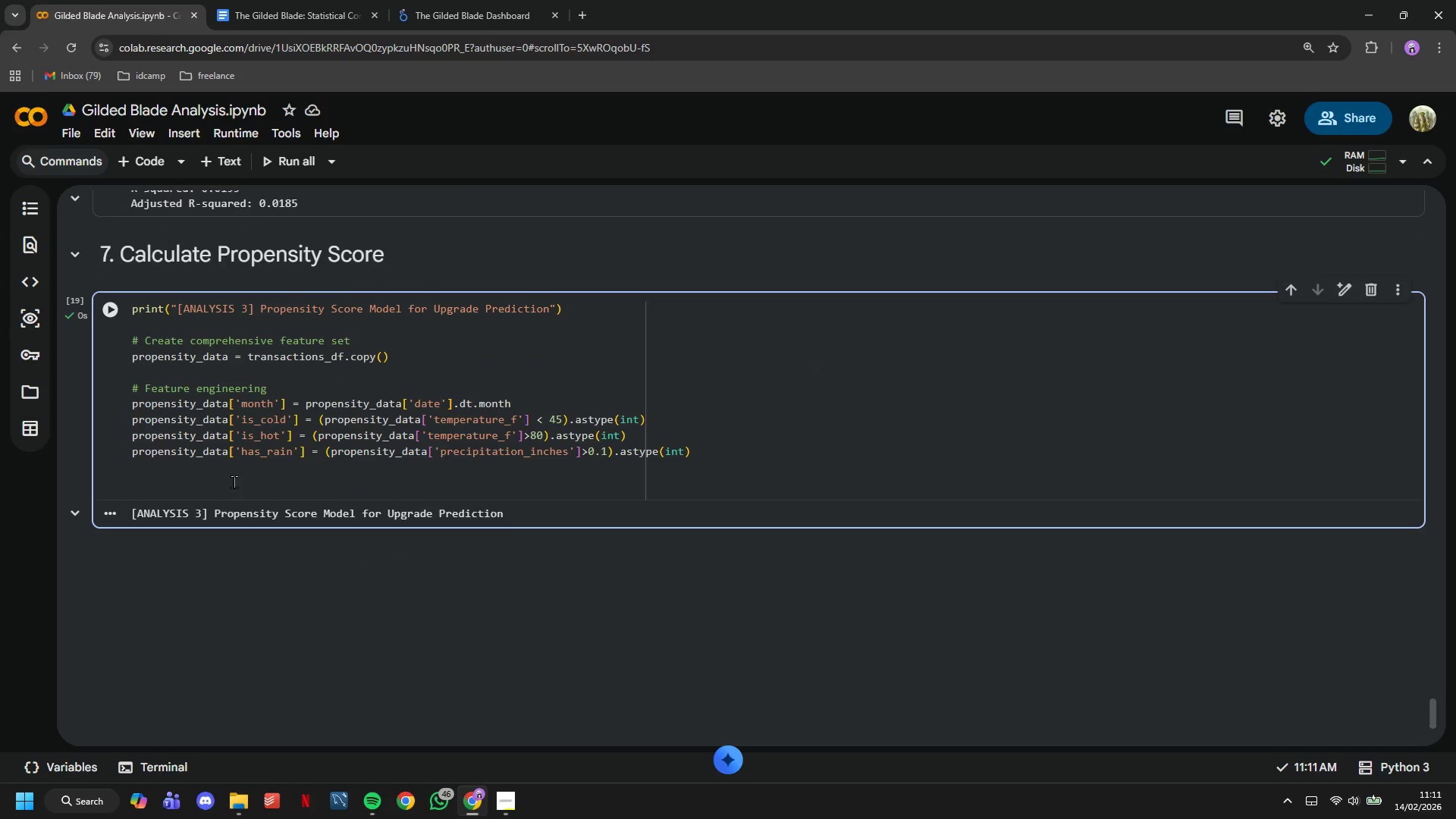 
type(# Prepare features for propensity model)
 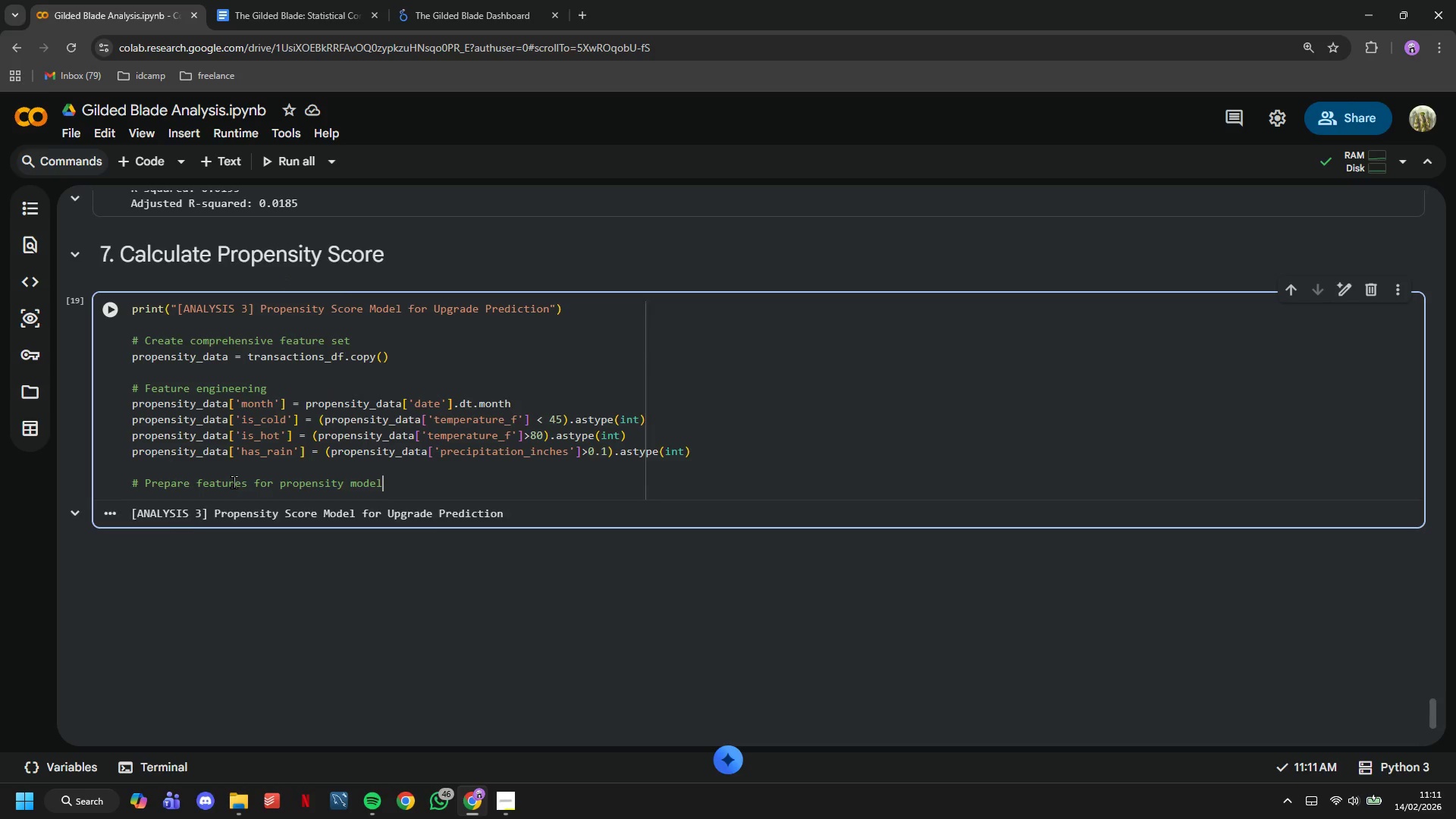 
key(Enter)
 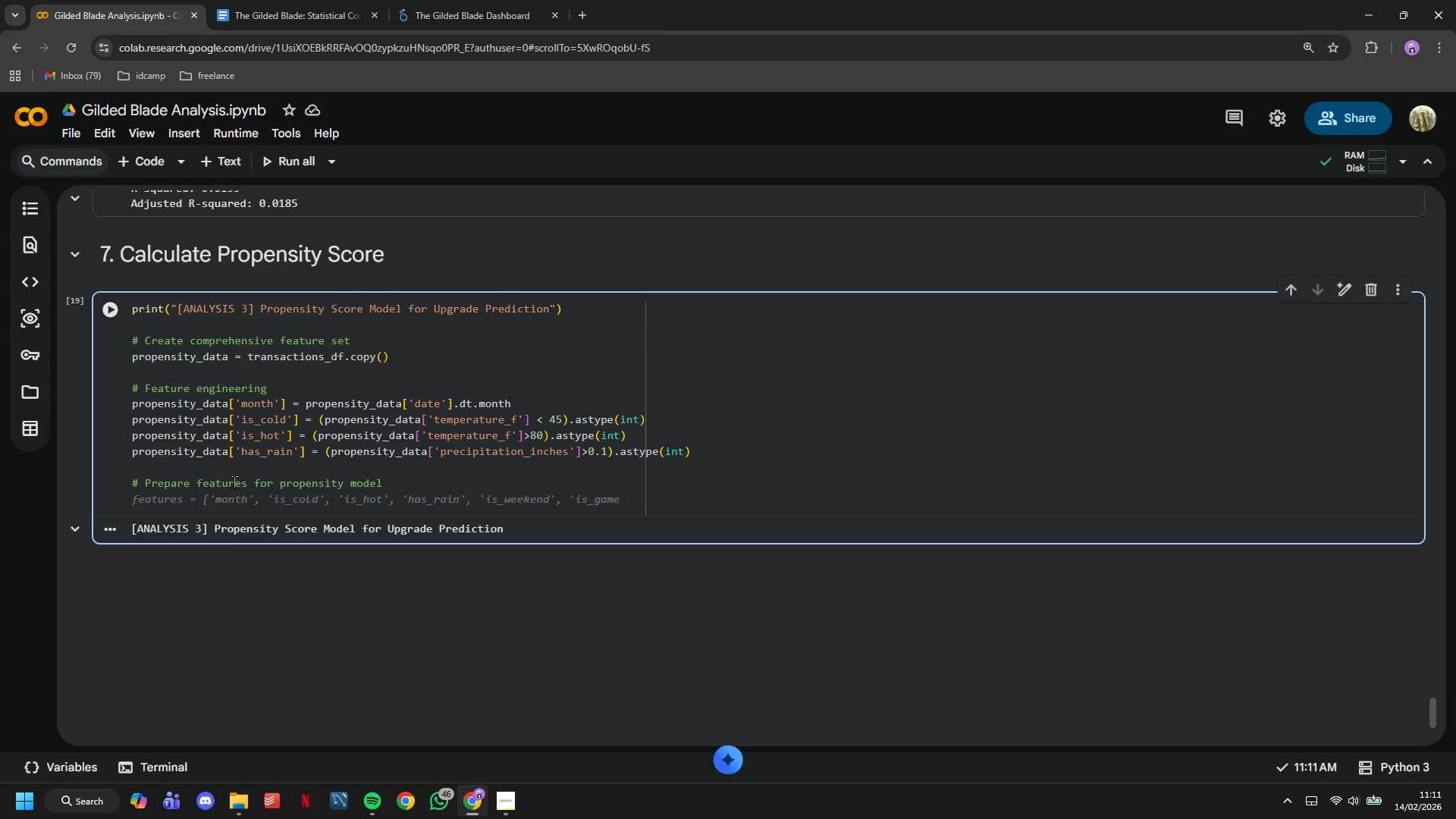 
type(feature_cols = )
 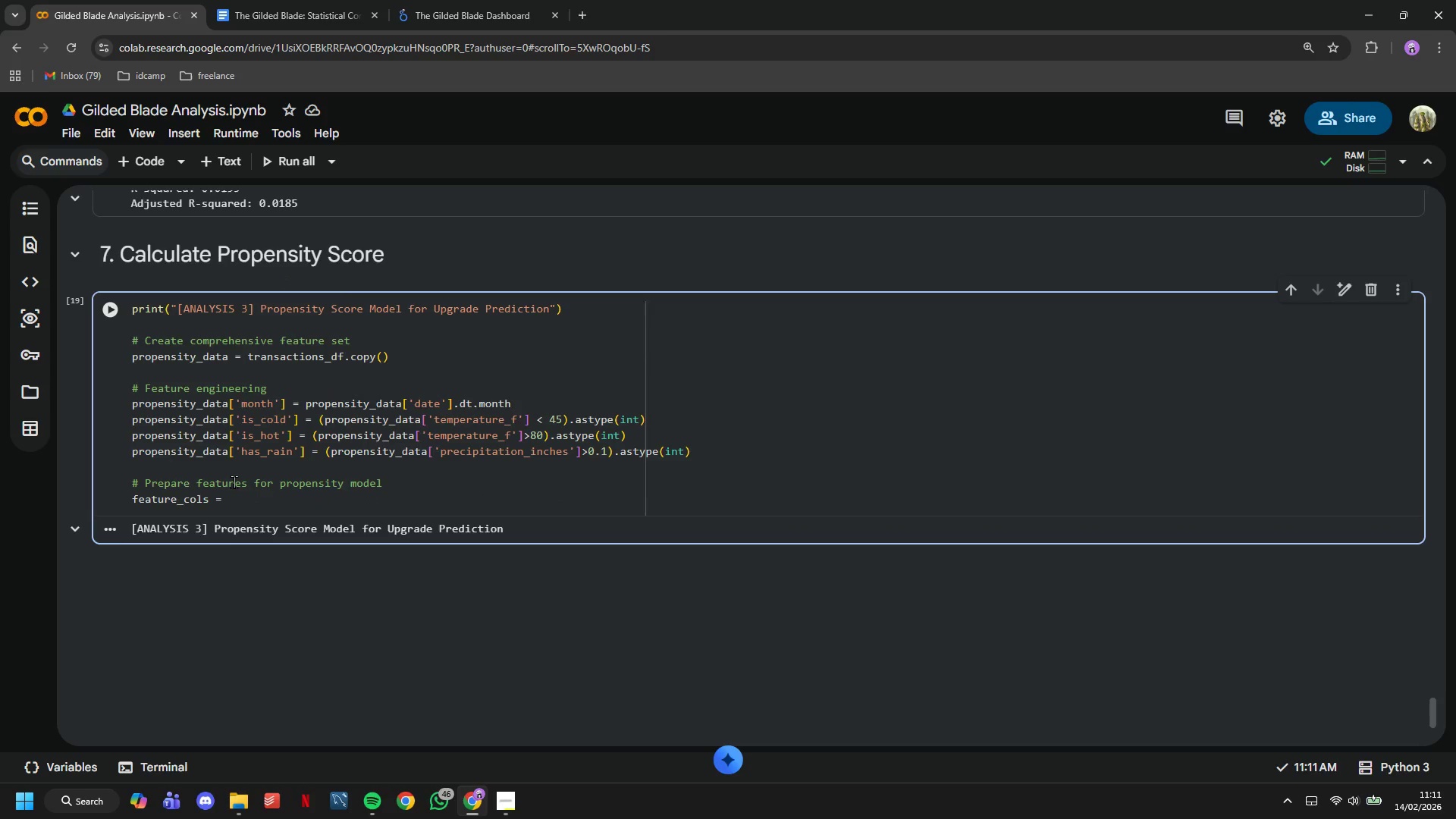 
left_click([503, 796])